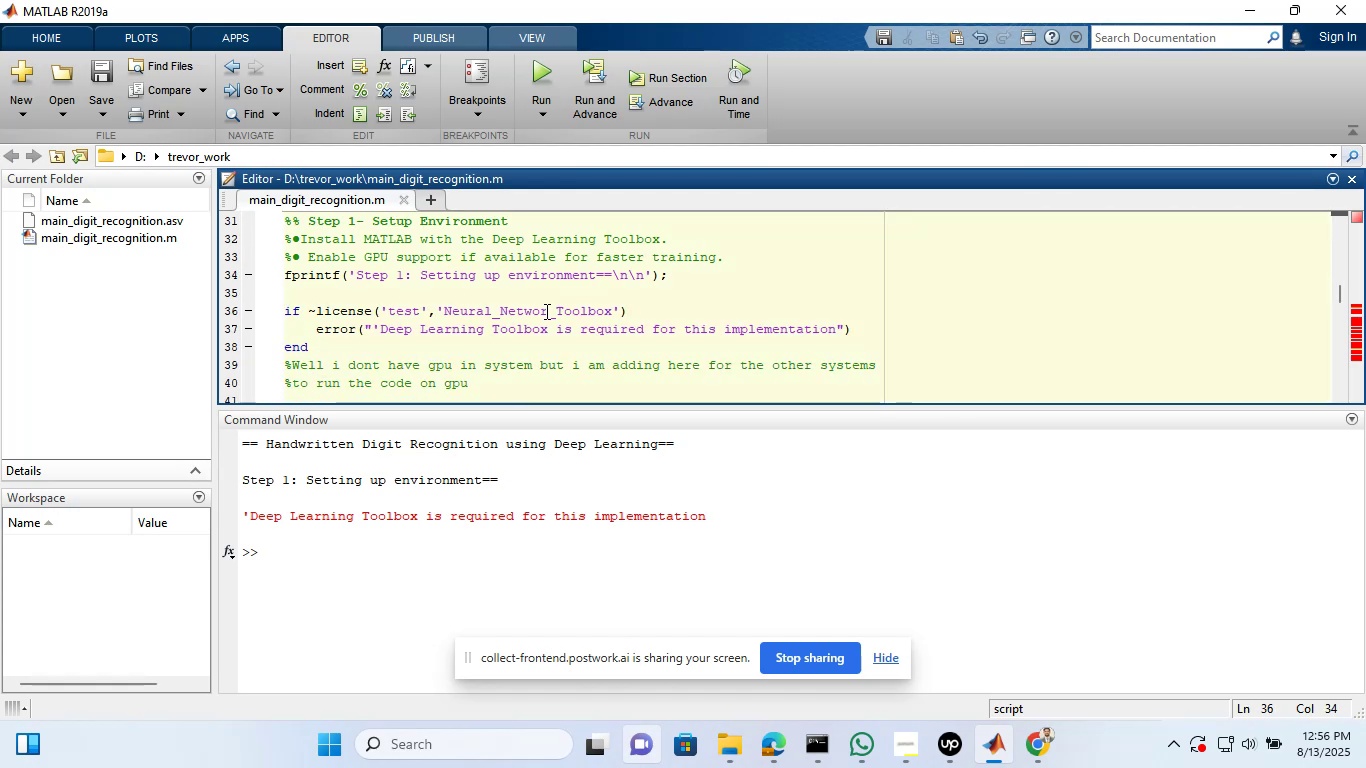 
key(K)
 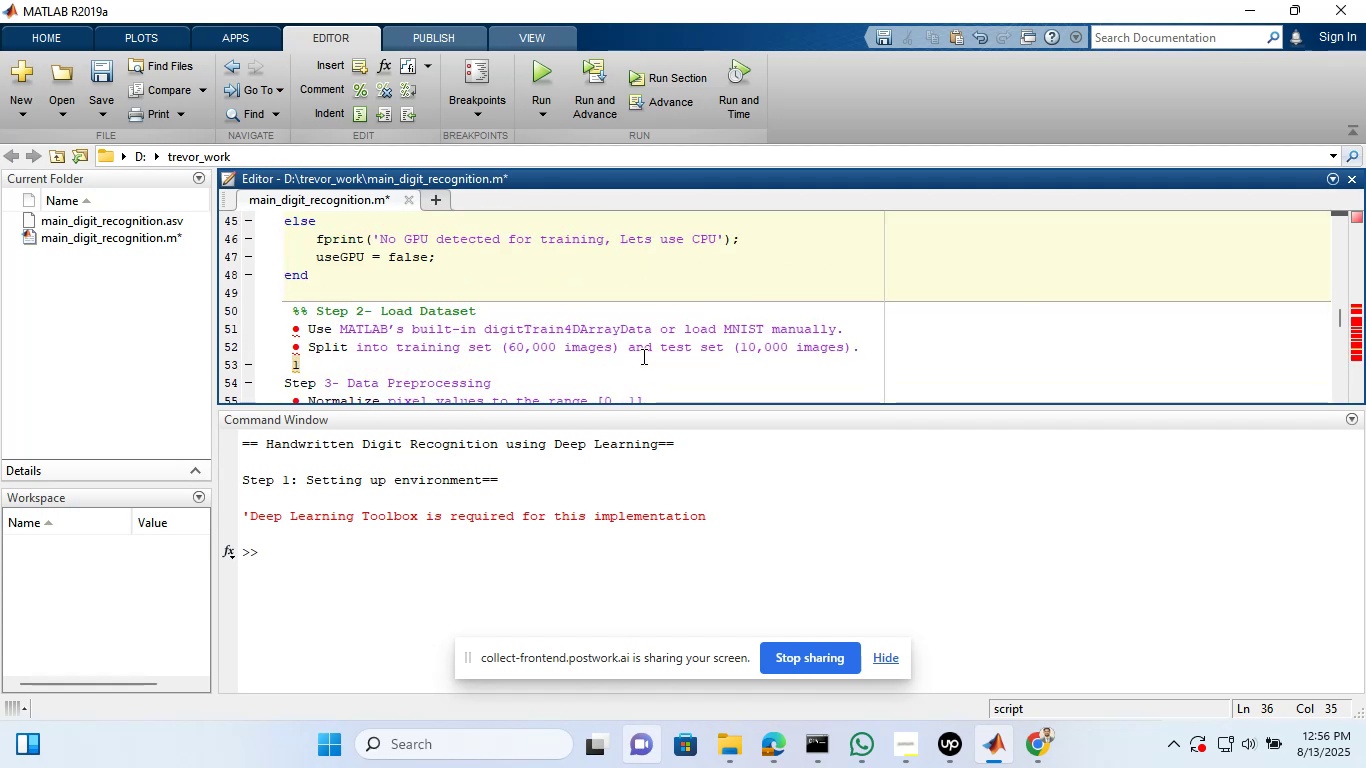 
left_click_drag(start_coordinate=[350, 280], to_coordinate=[282, 246])
 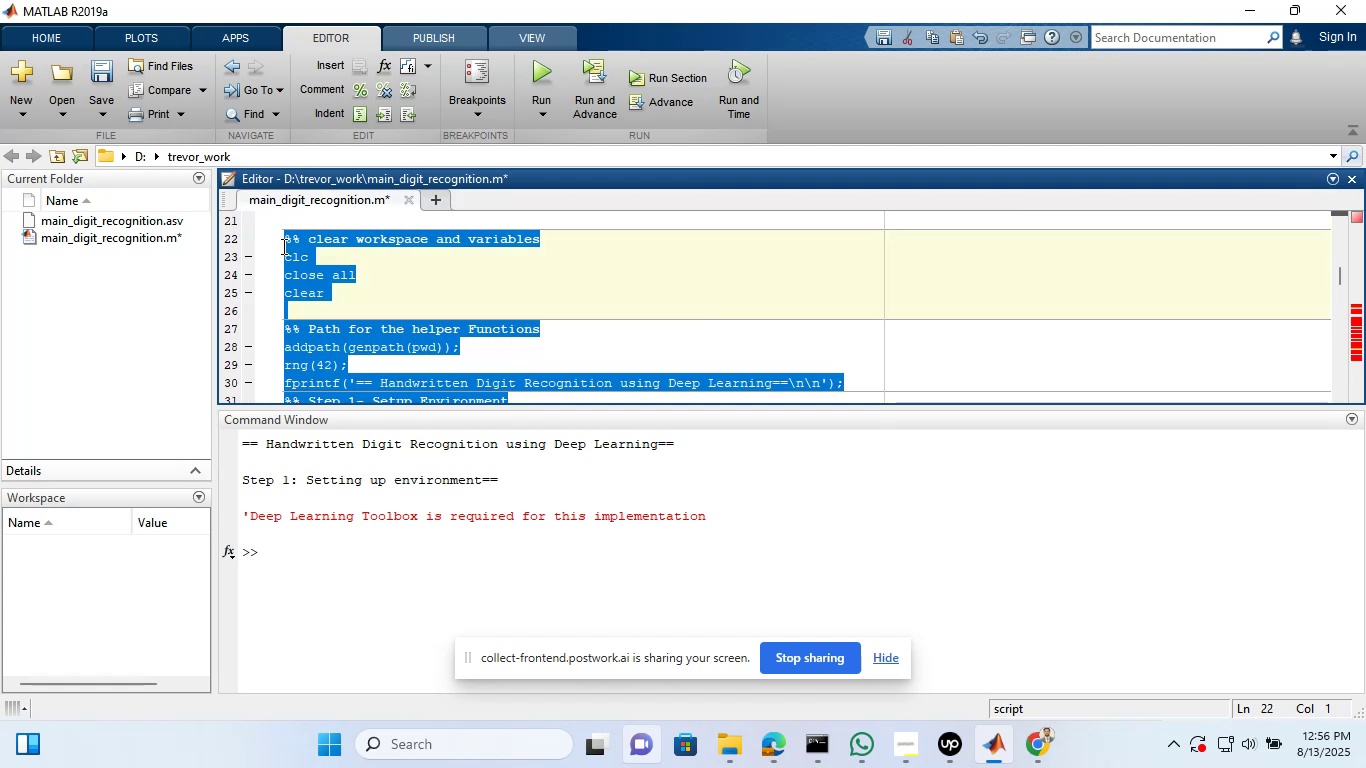 
right_click([282, 246])
 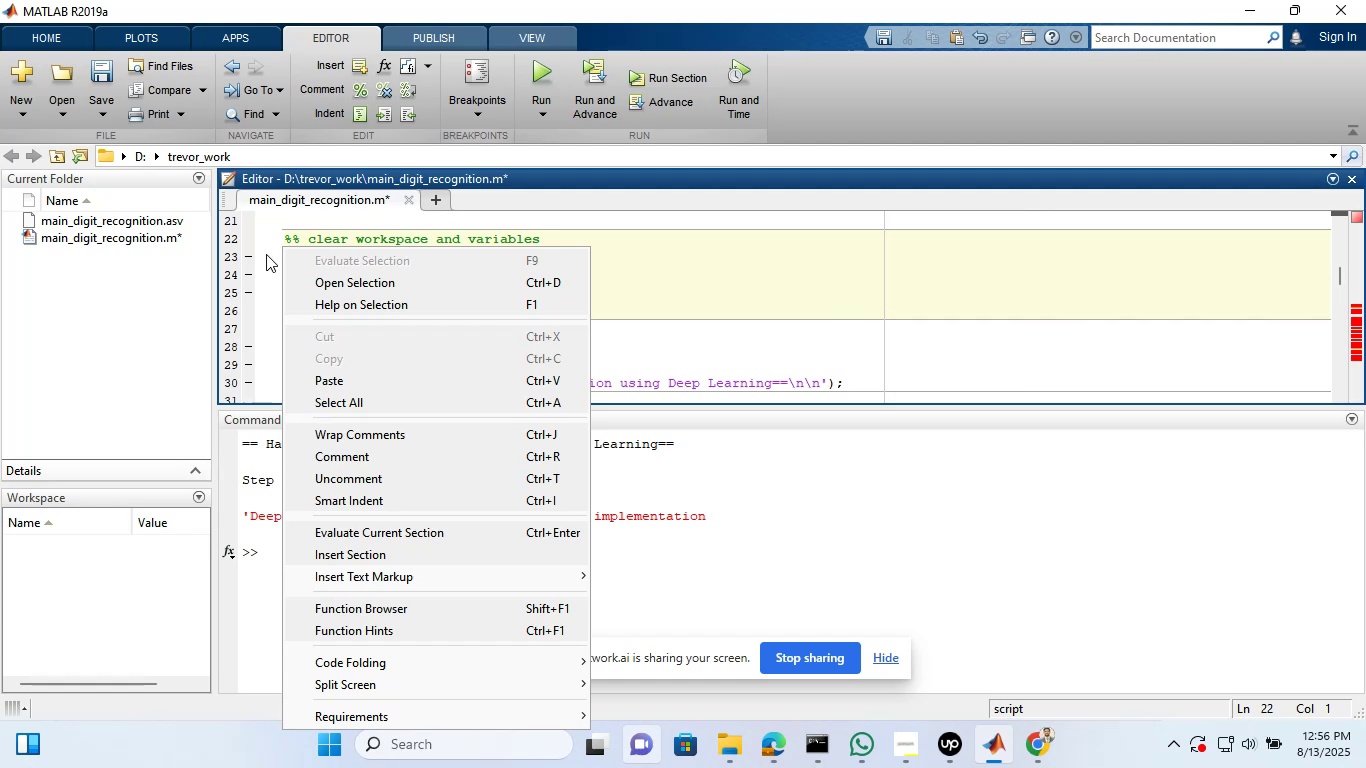 
left_click([266, 254])
 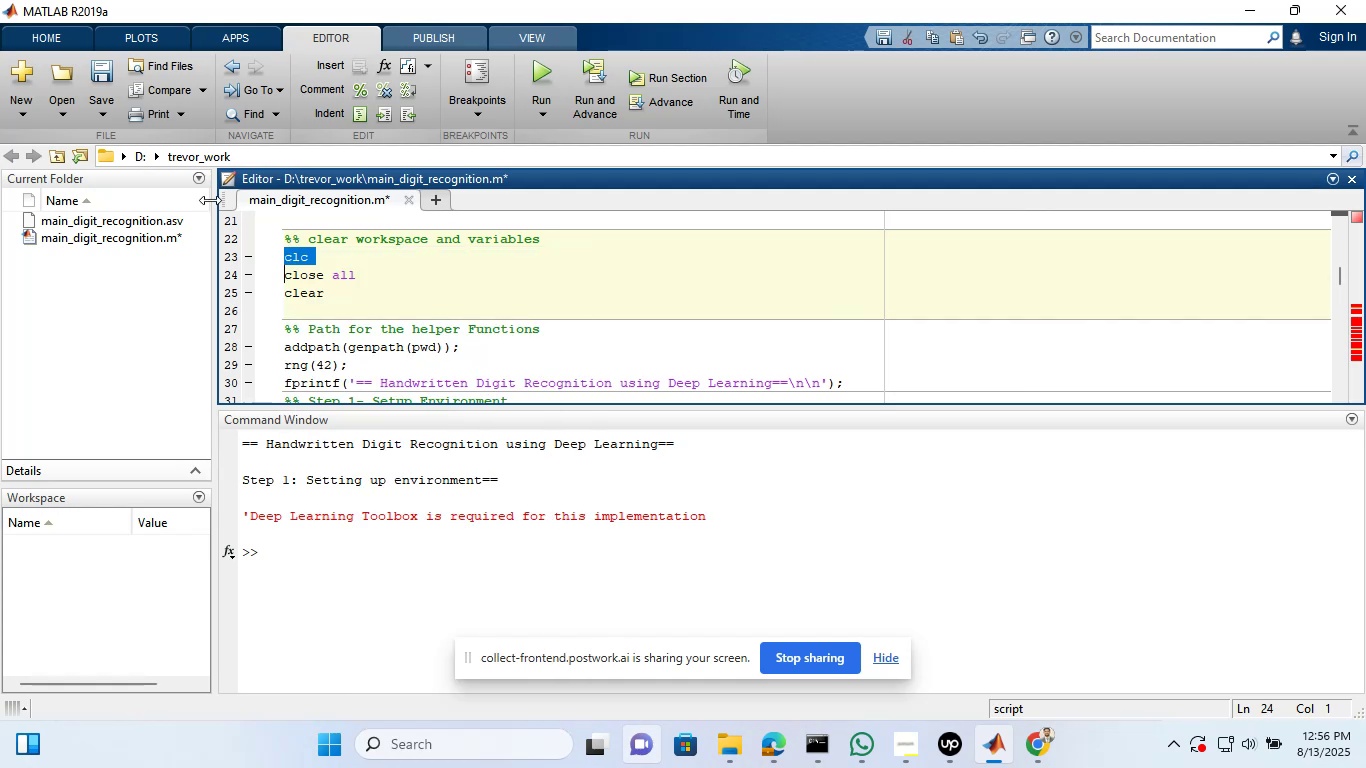 
left_click([264, 243])
 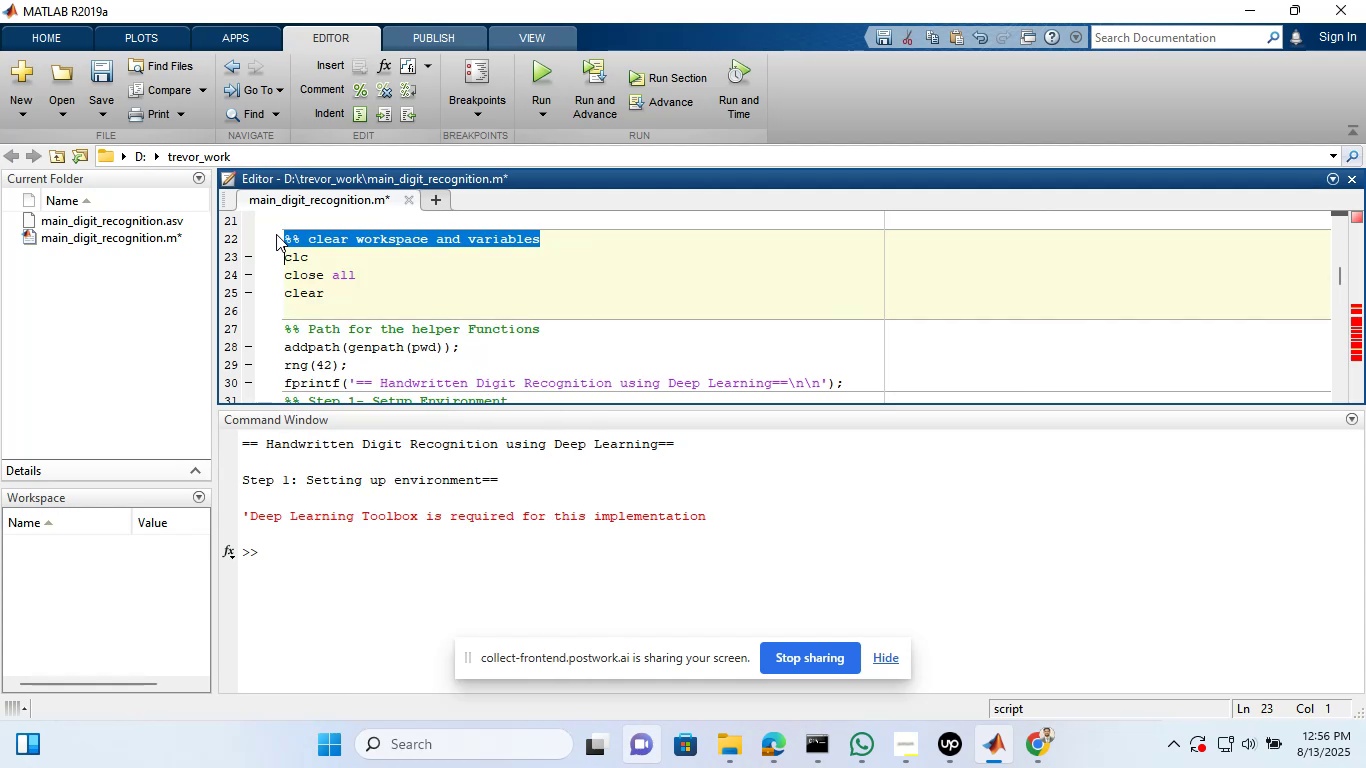 
left_click([276, 234])
 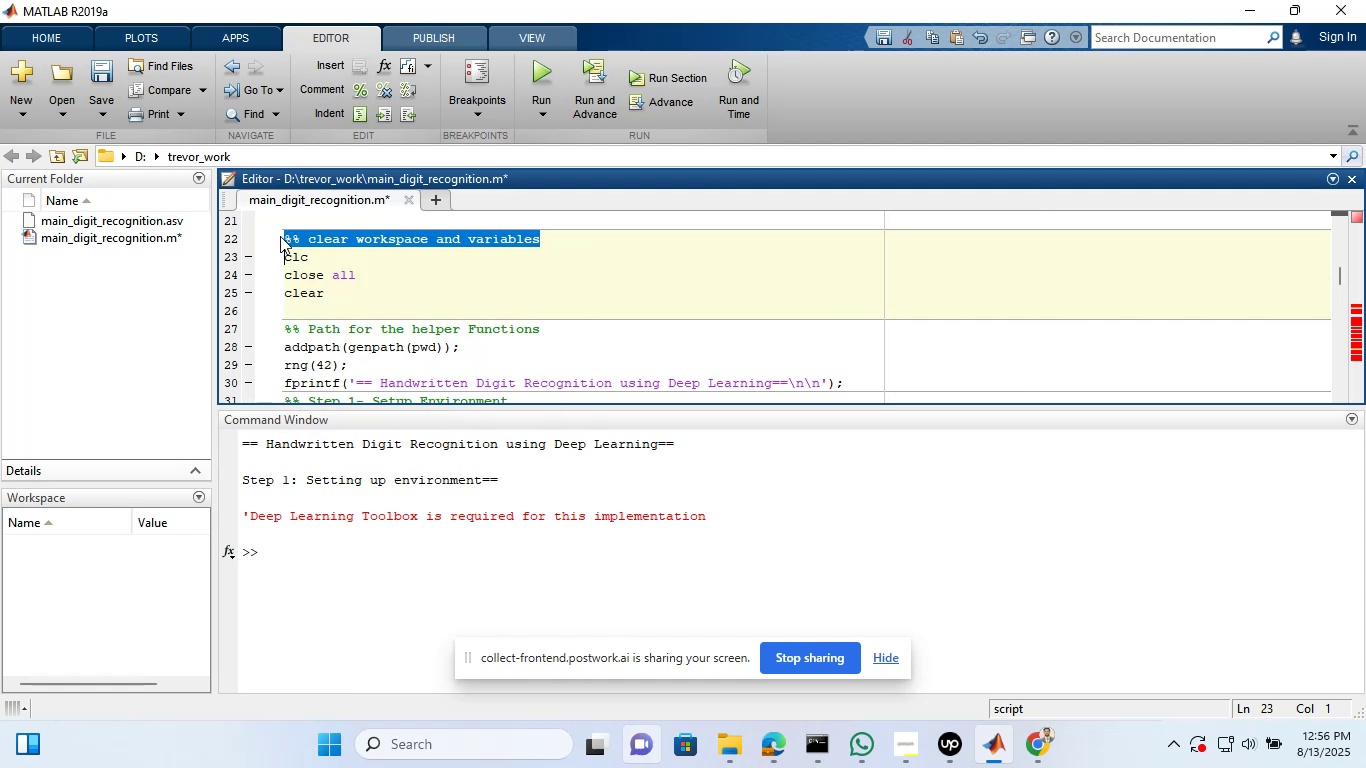 
left_click([280, 236])
 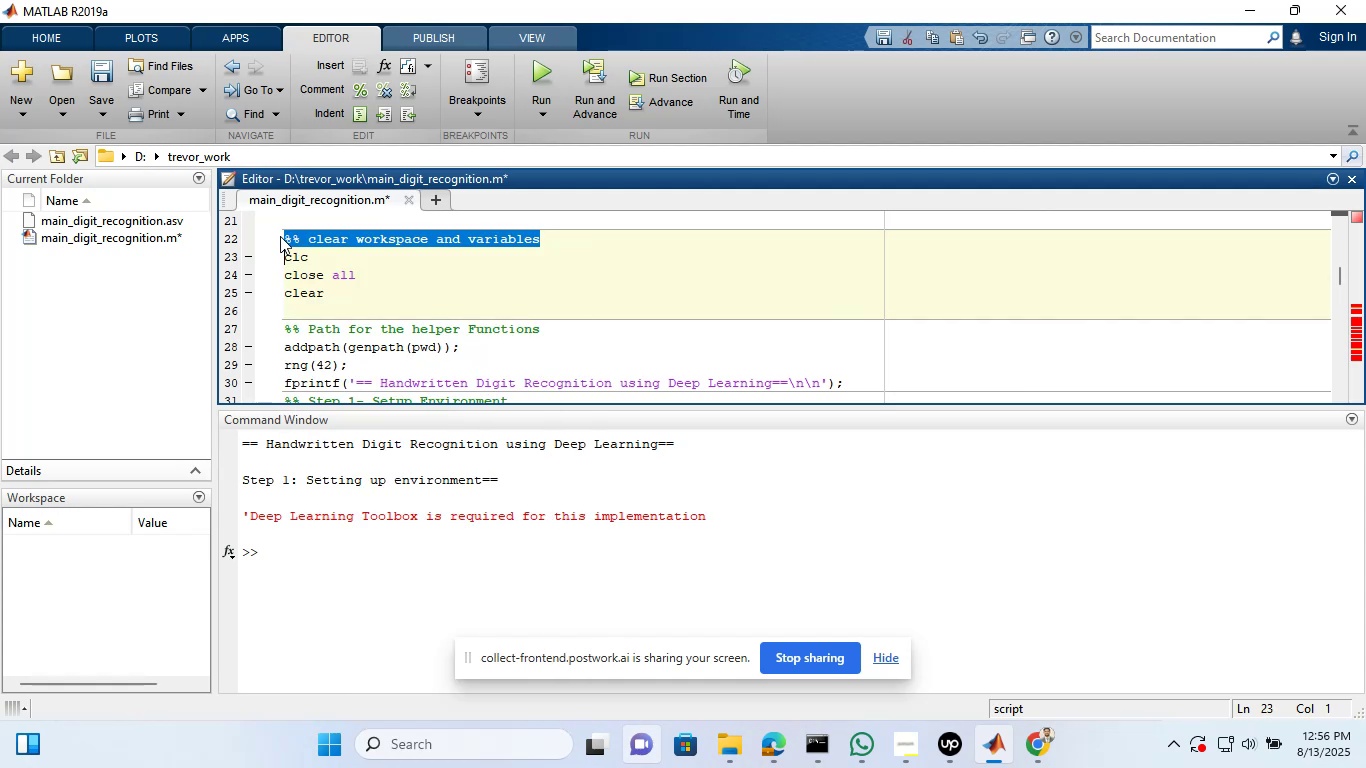 
left_click_drag(start_coordinate=[280, 236], to_coordinate=[360, 293])
 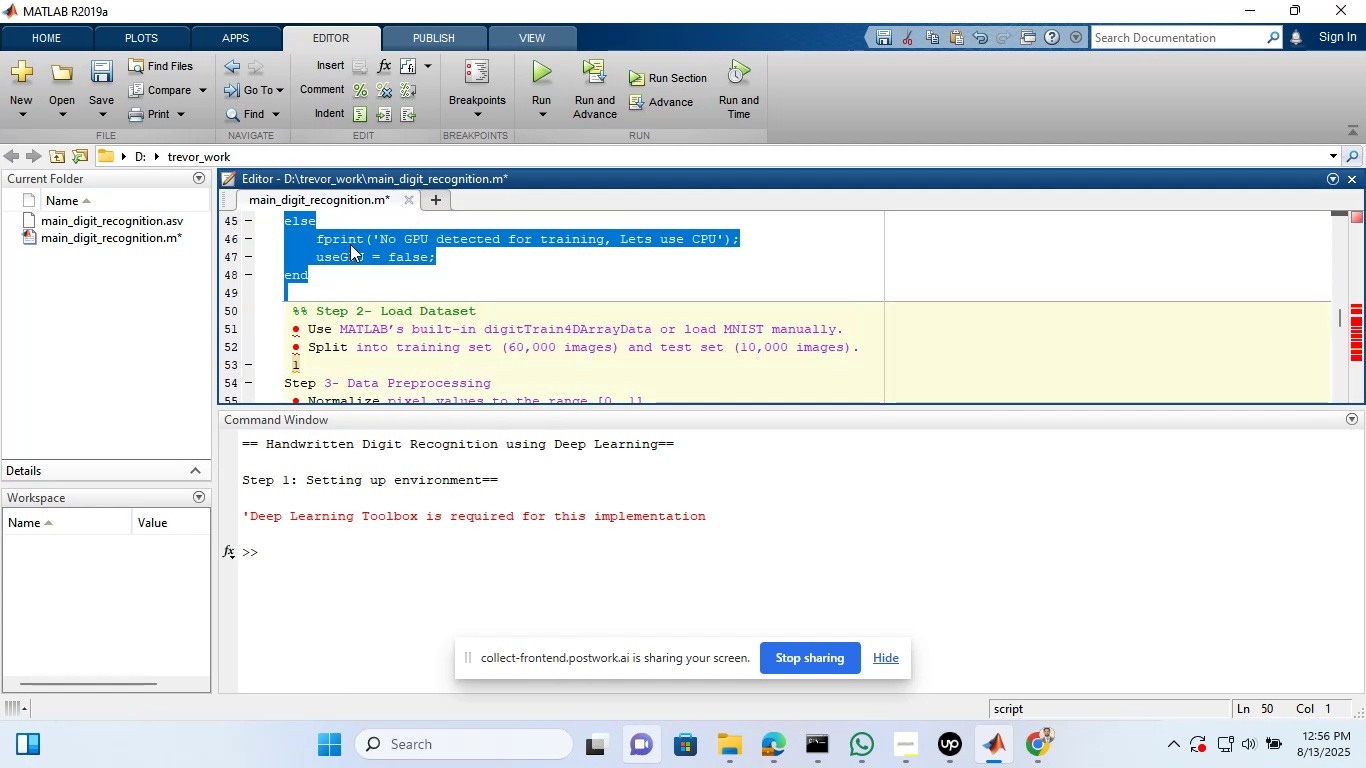 
scroll: coordinate [325, 308], scroll_direction: down, amount: 7.0
 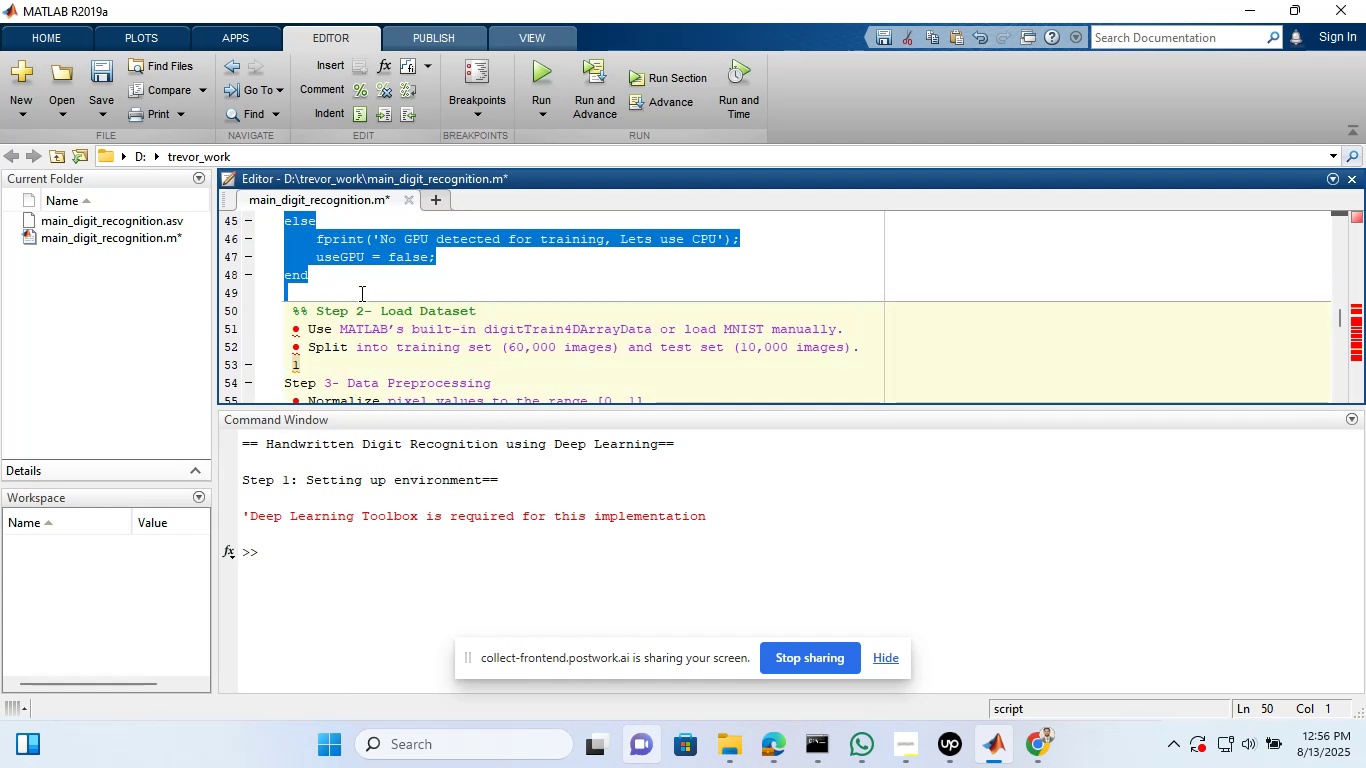 
right_click([350, 244])
 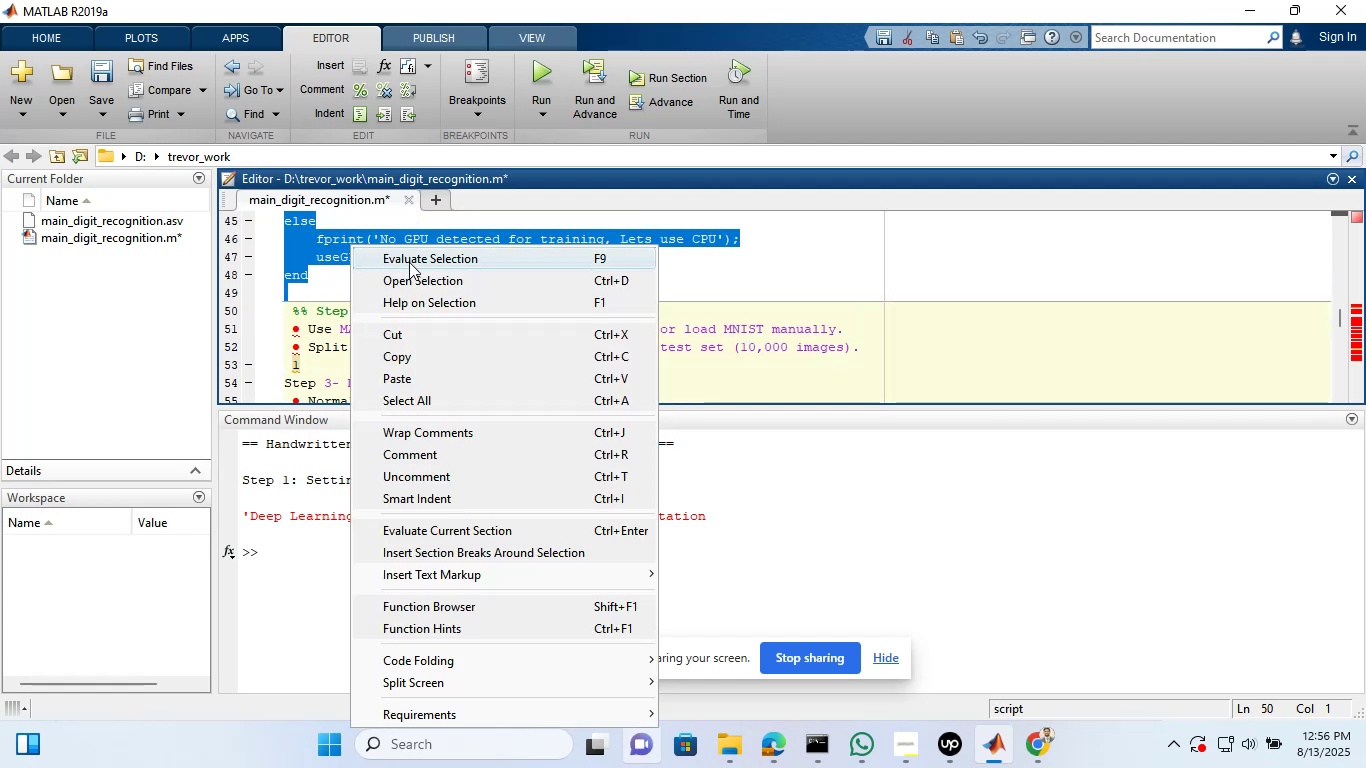 
left_click([409, 262])
 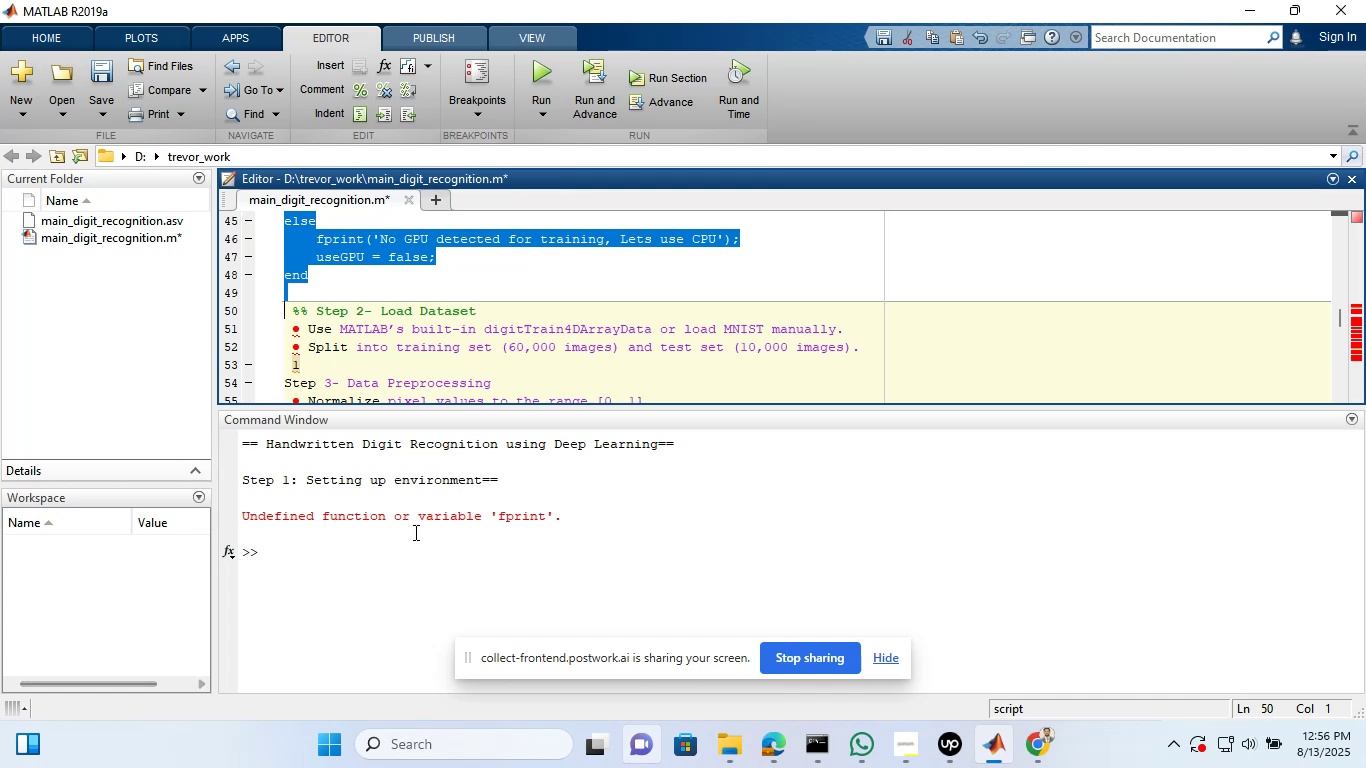 
left_click([389, 553])
 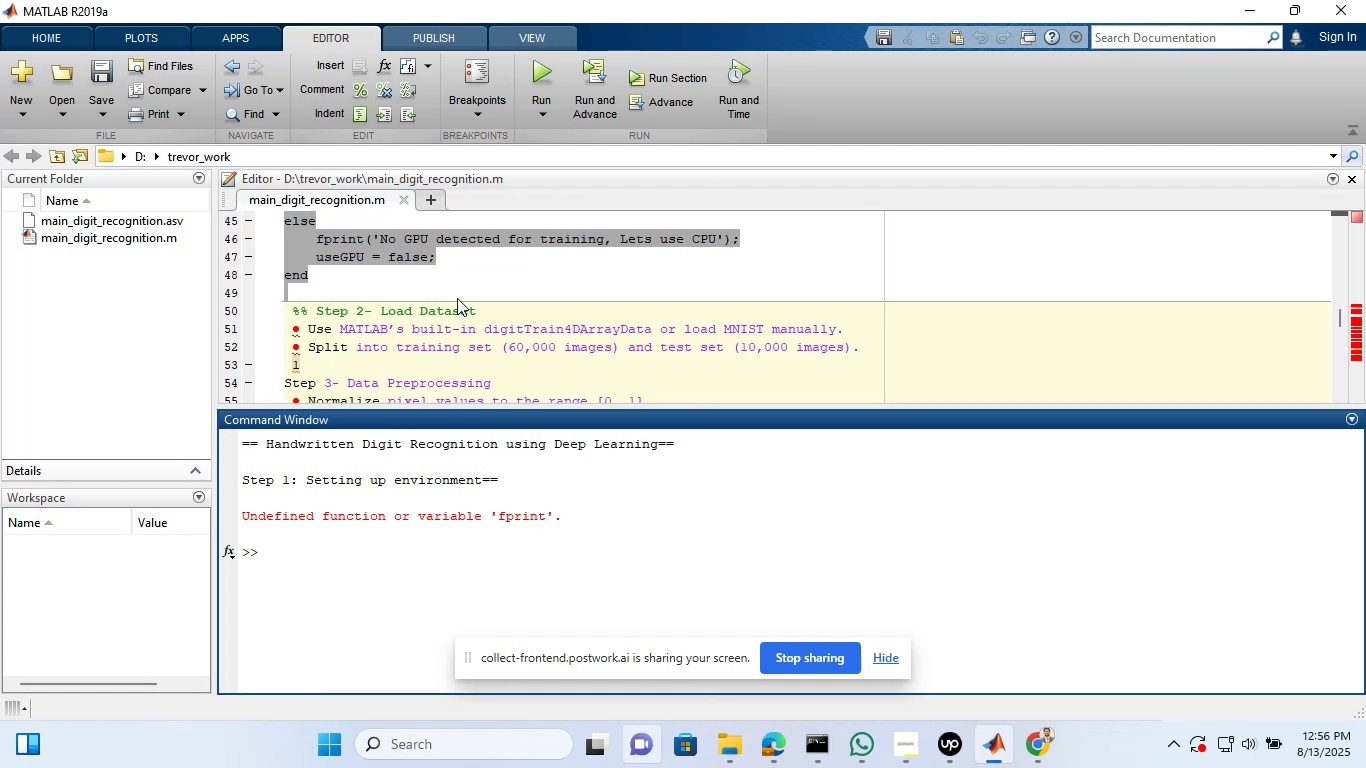 
scroll: coordinate [476, 297], scroll_direction: up, amount: 1.0
 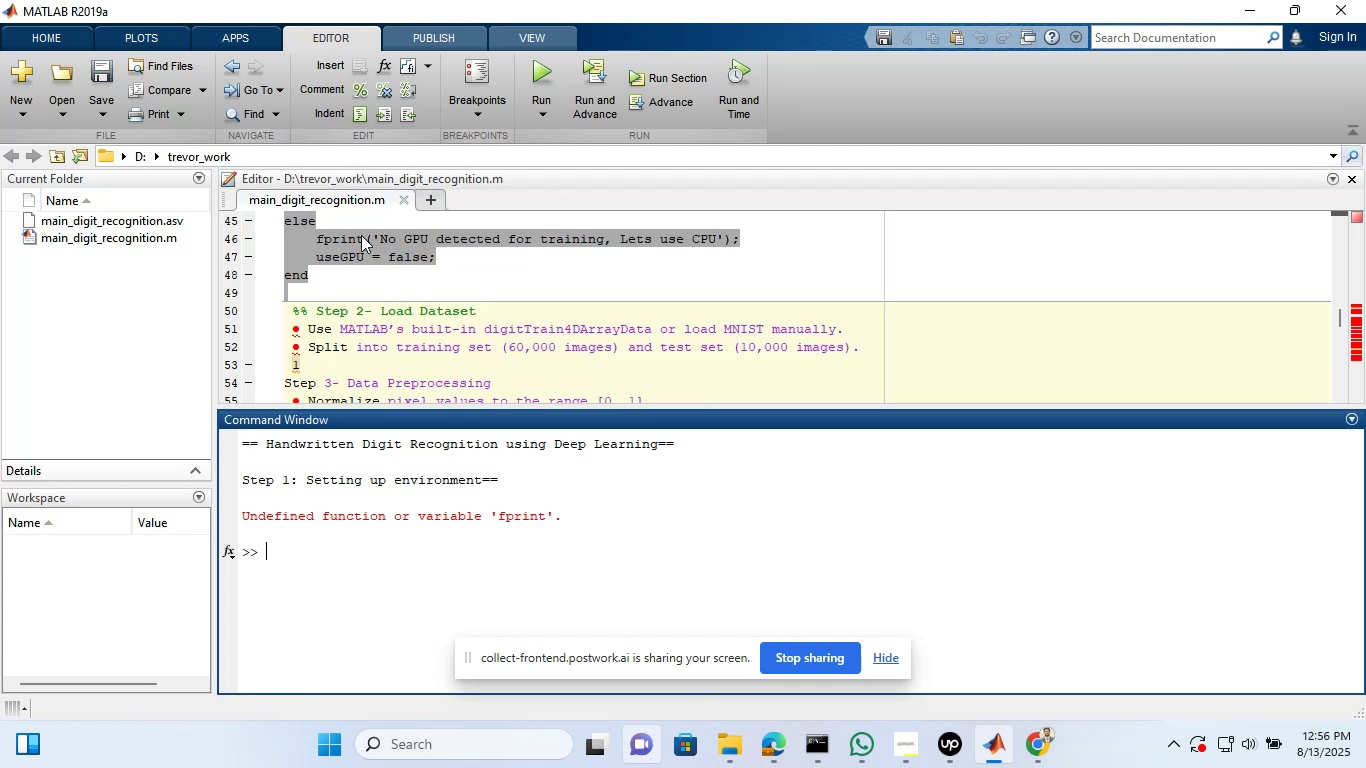 
double_click([363, 237])
 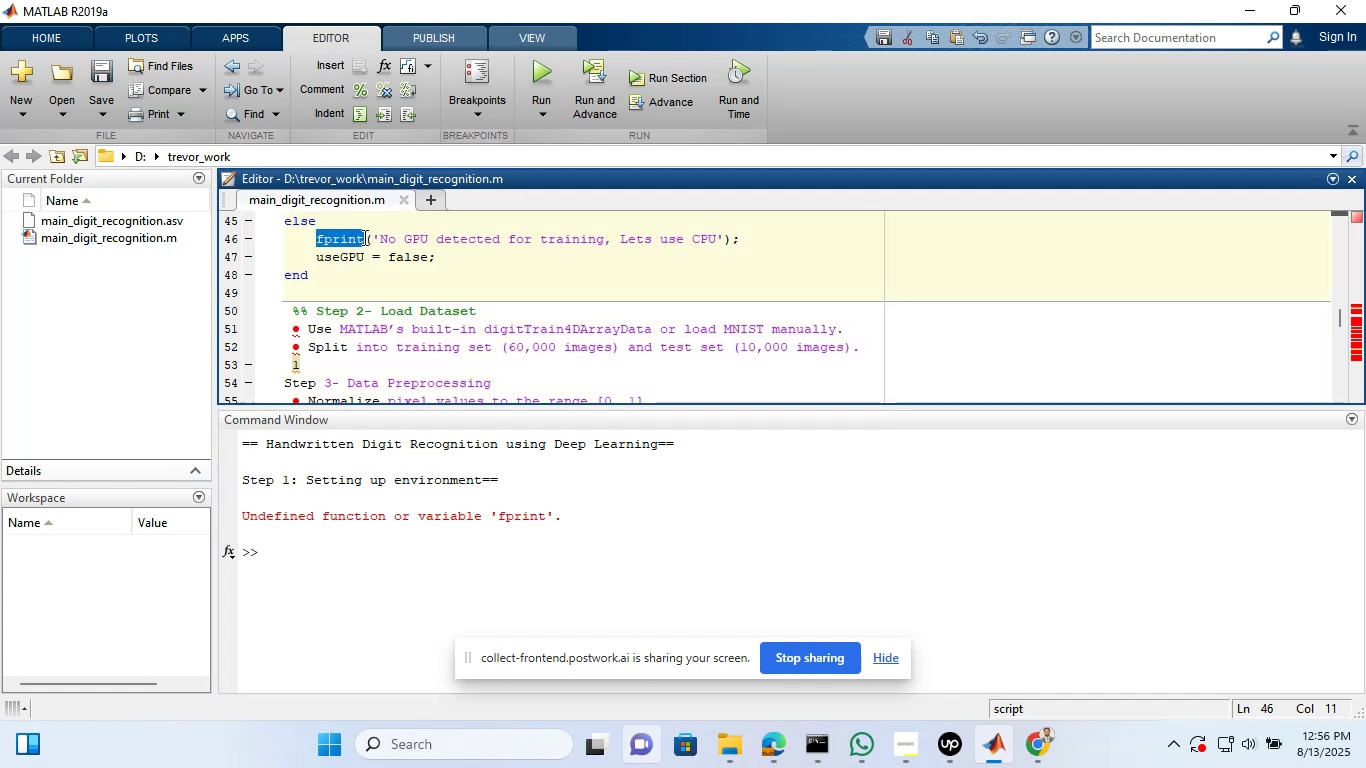 
triple_click([363, 237])
 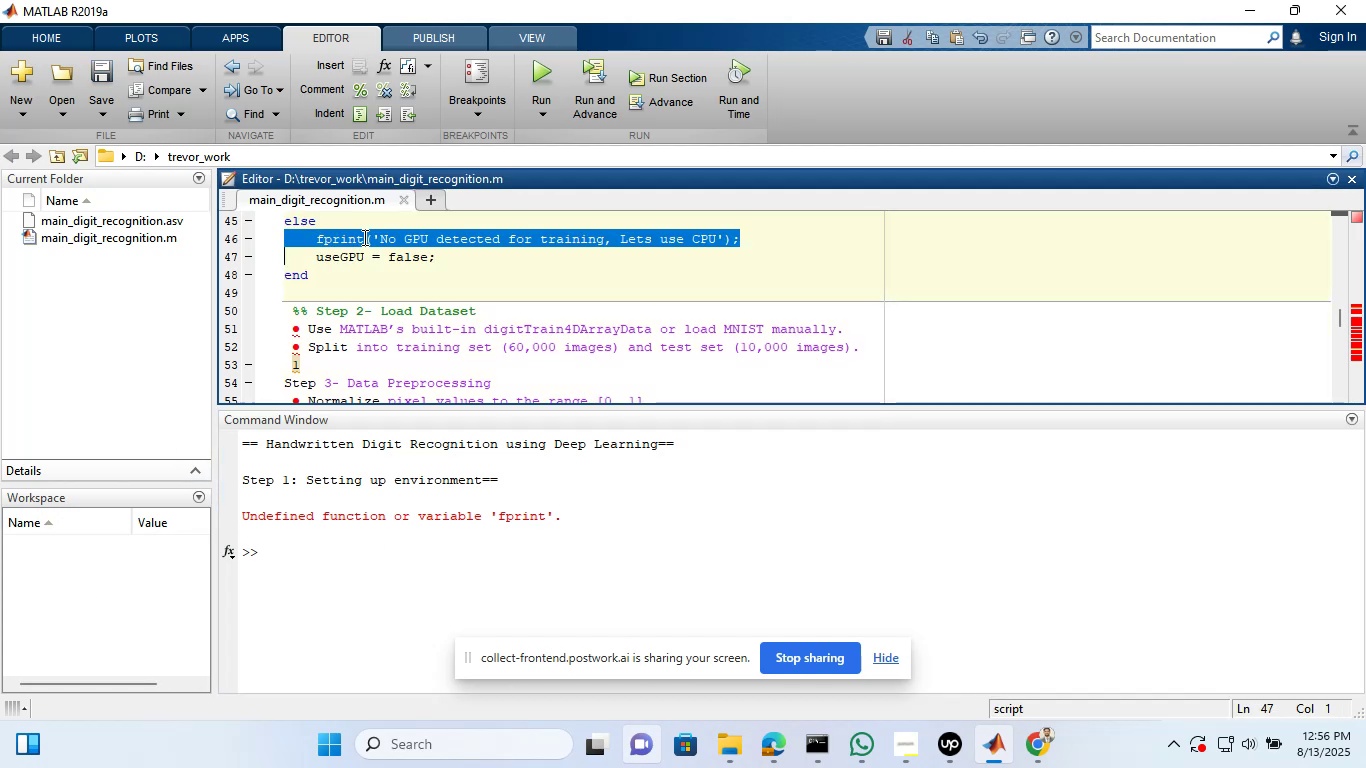 
triple_click([363, 237])
 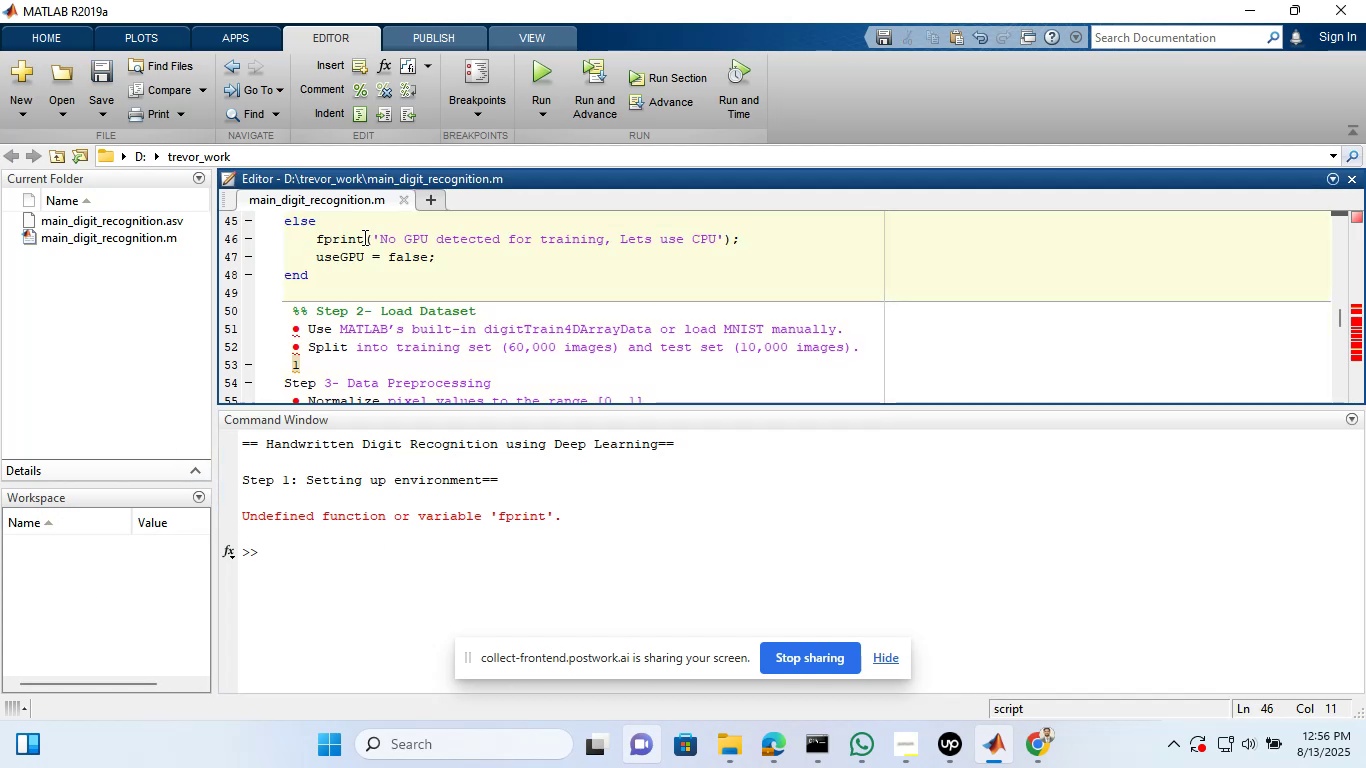 
key(F)
 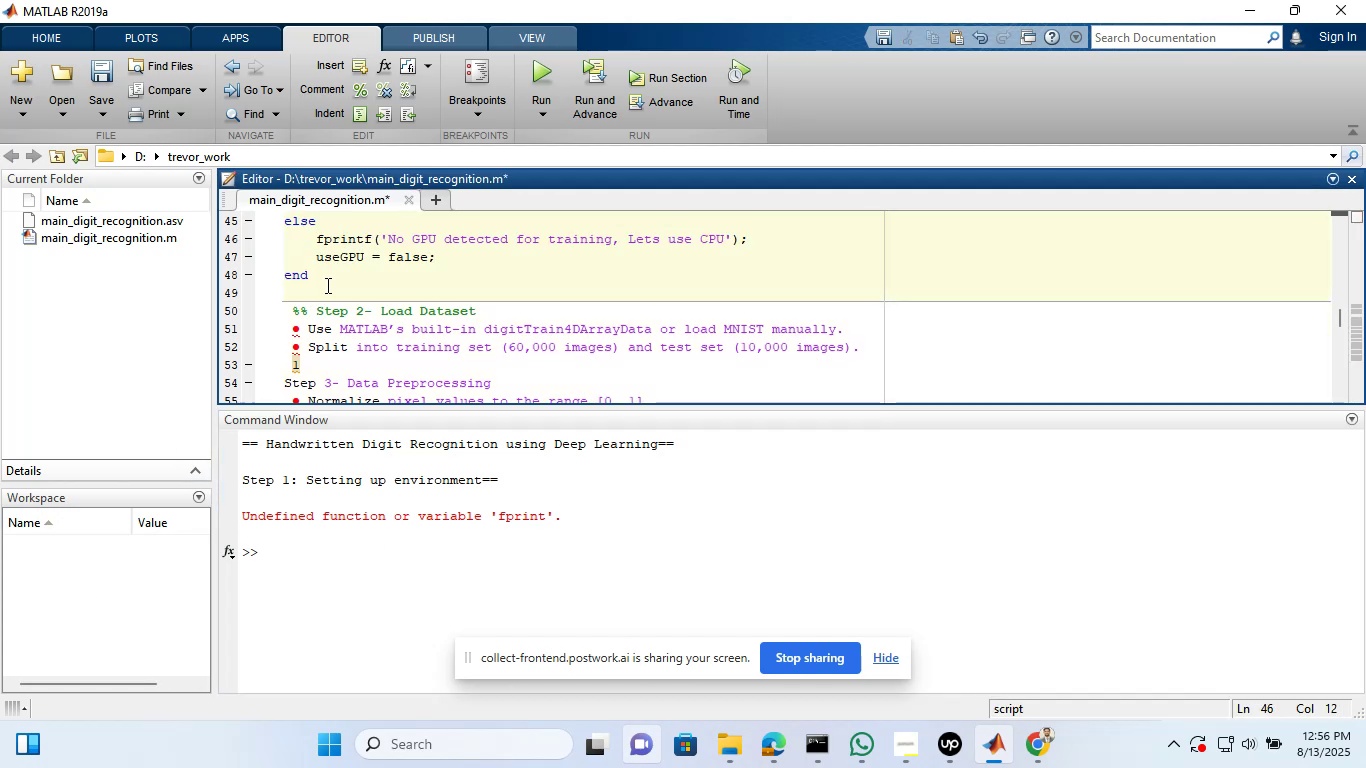 
left_click_drag(start_coordinate=[328, 281], to_coordinate=[284, 298])
 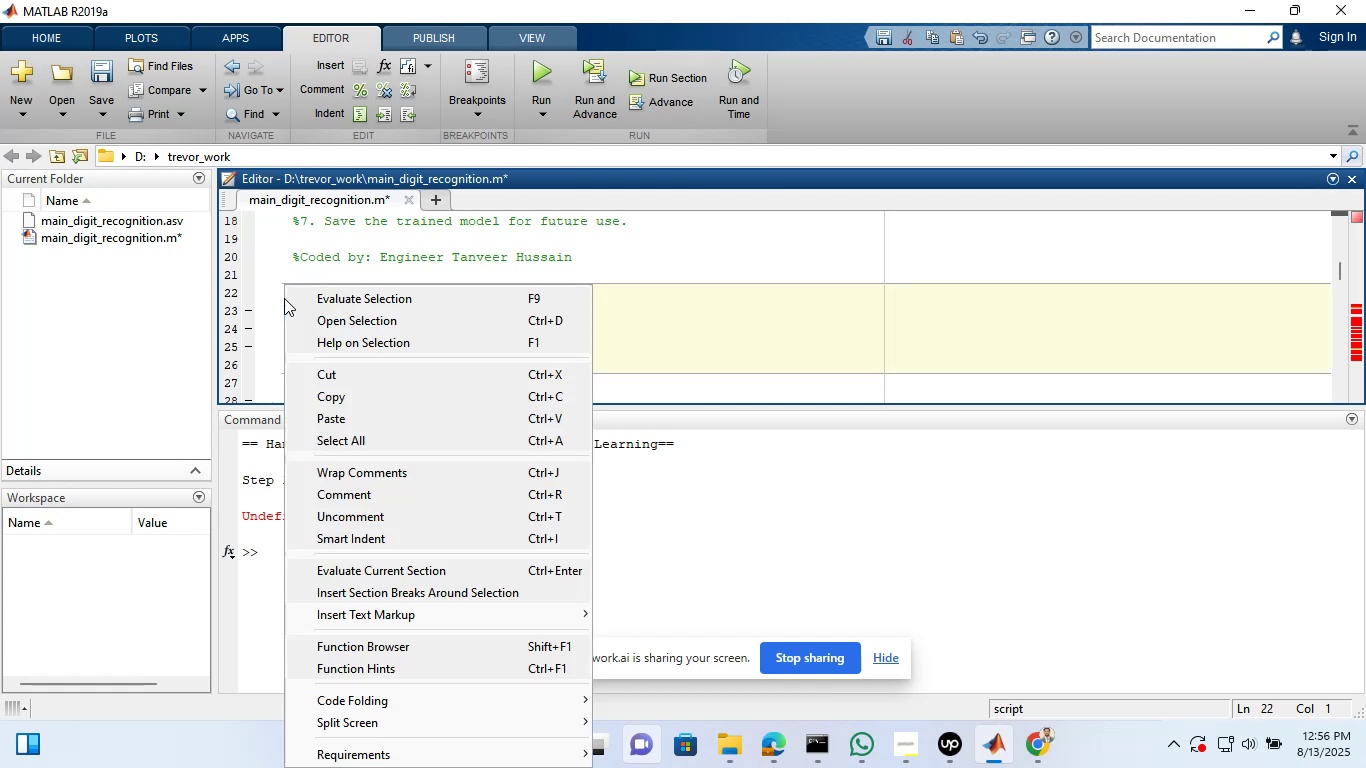 
scroll: coordinate [284, 253], scroll_direction: up, amount: 9.0
 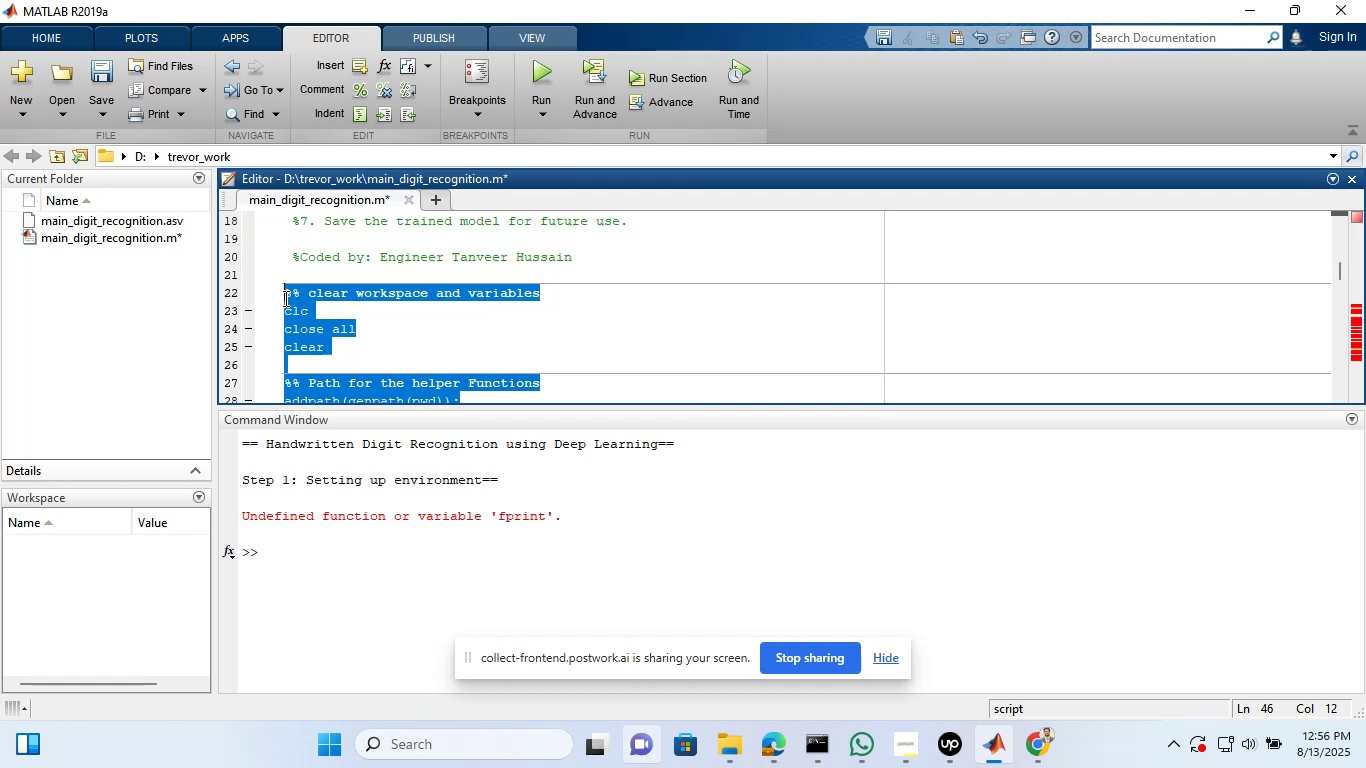 
right_click([284, 298])
 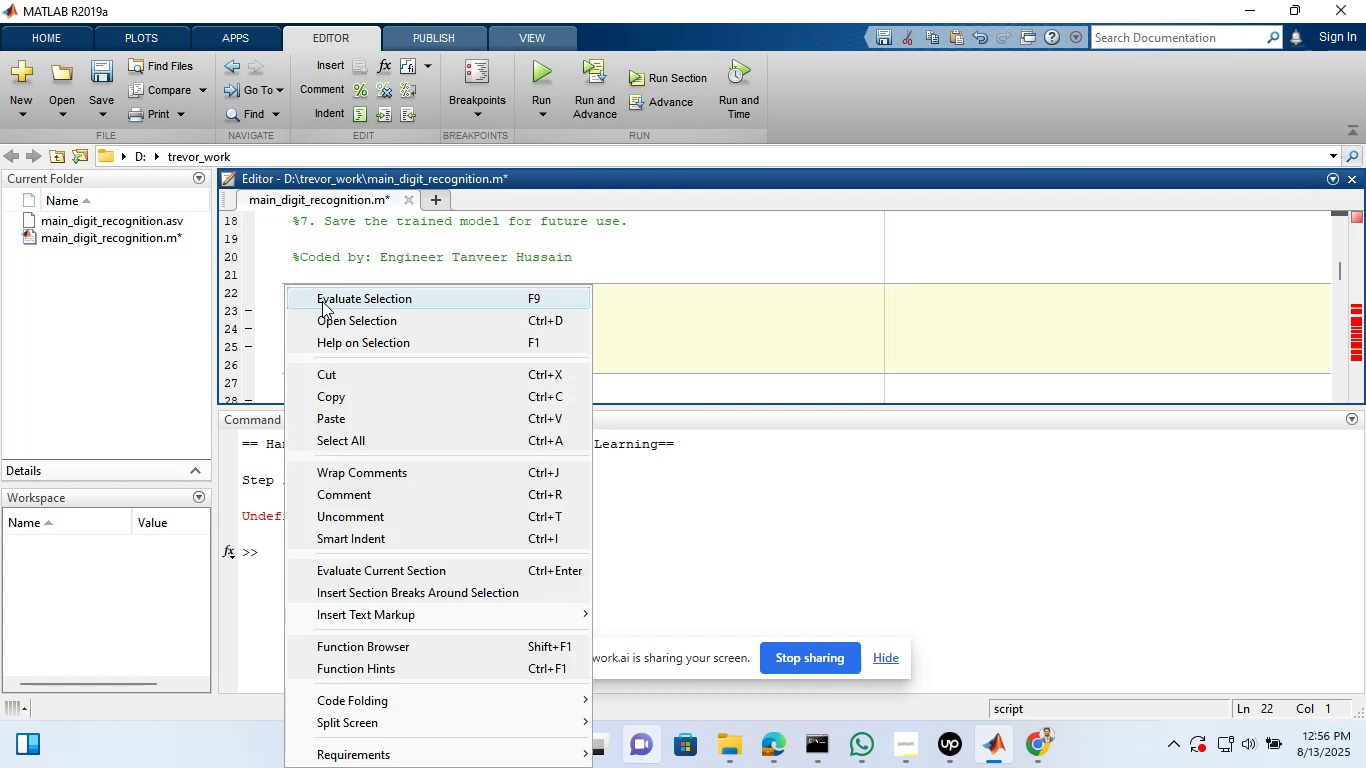 
left_click([322, 301])
 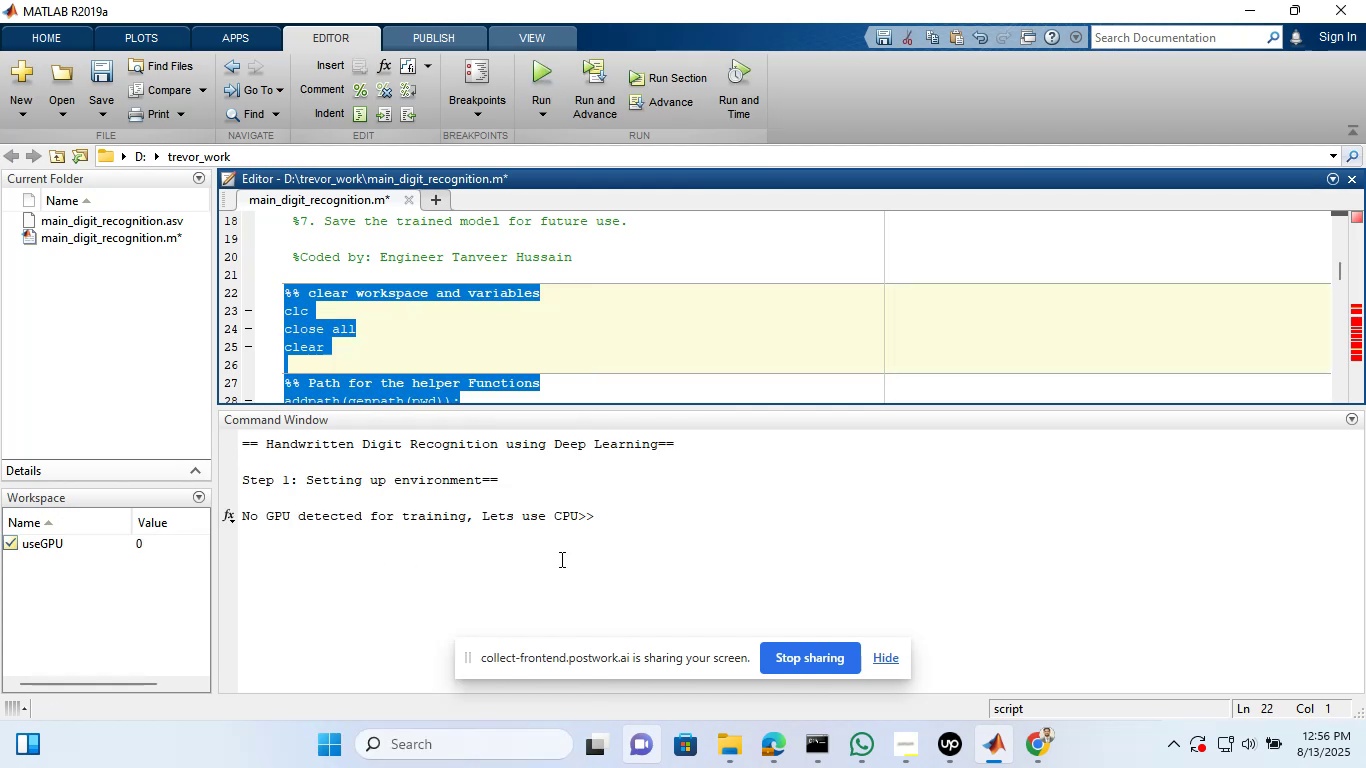 
left_click([649, 518])
 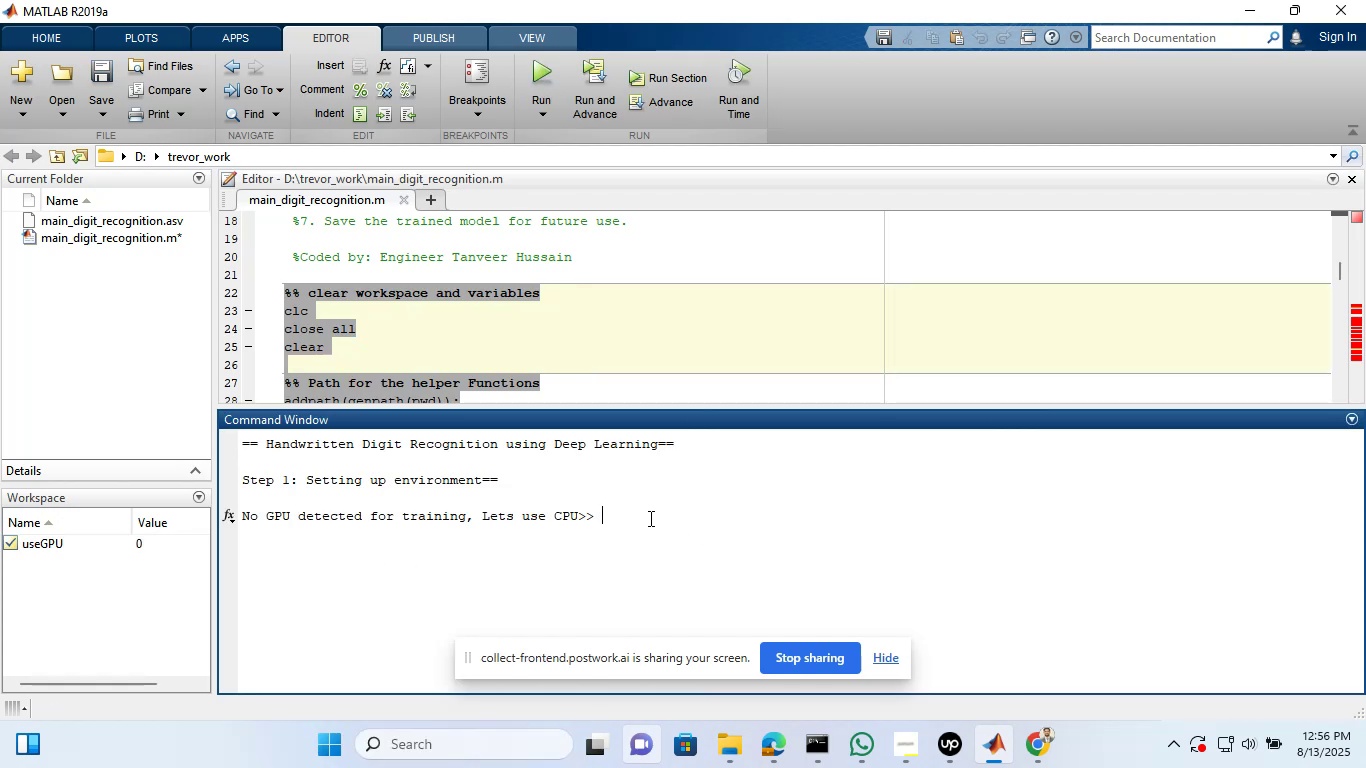 
key(Enter)
 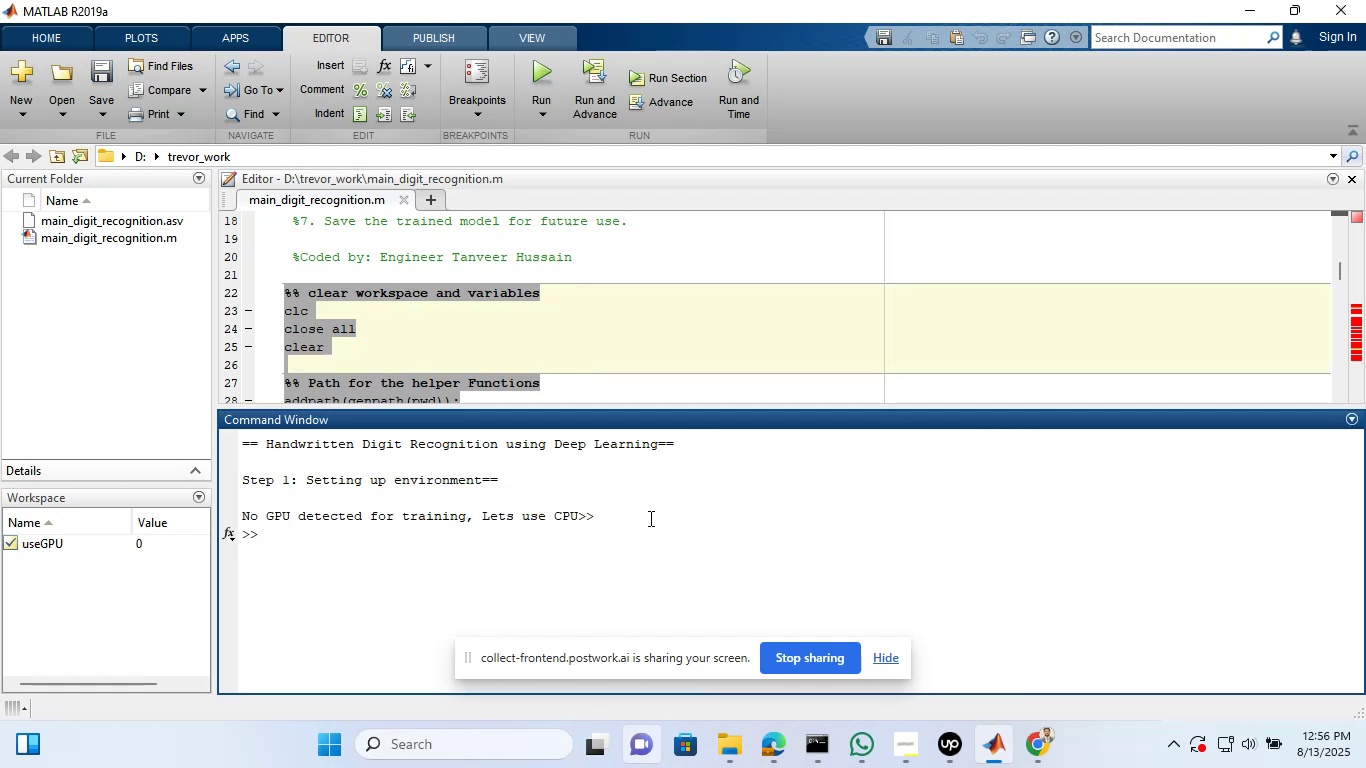 
type(clc)
 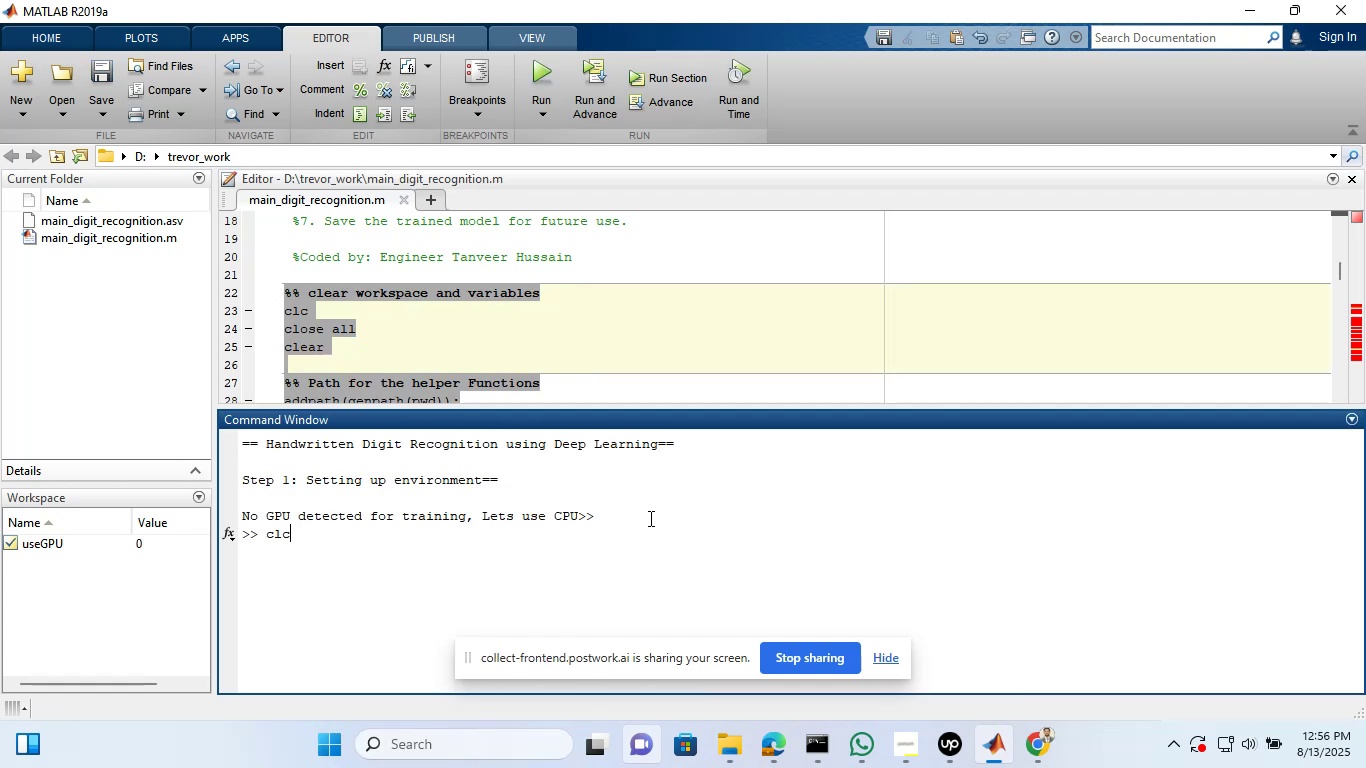 
key(Enter)
 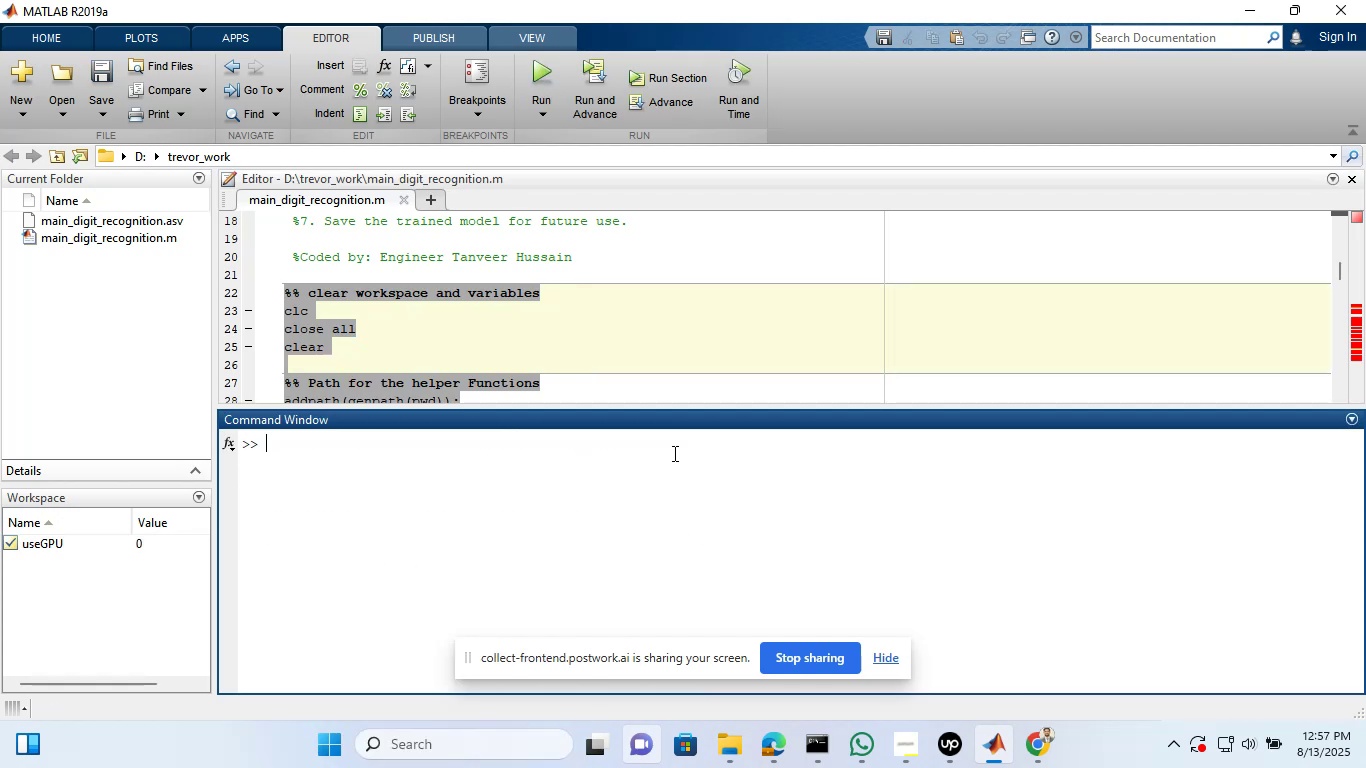 
left_click([711, 340])
 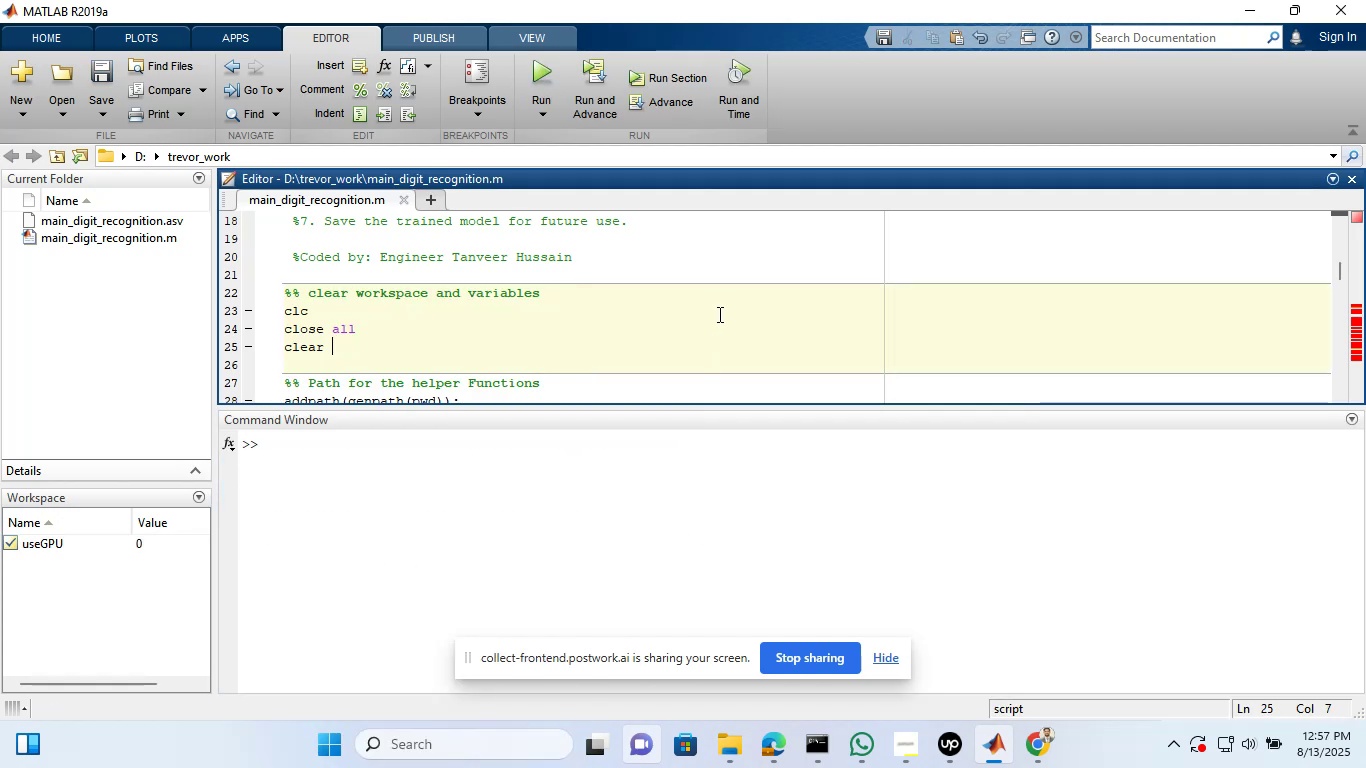 
scroll: coordinate [718, 313], scroll_direction: down, amount: 6.0
 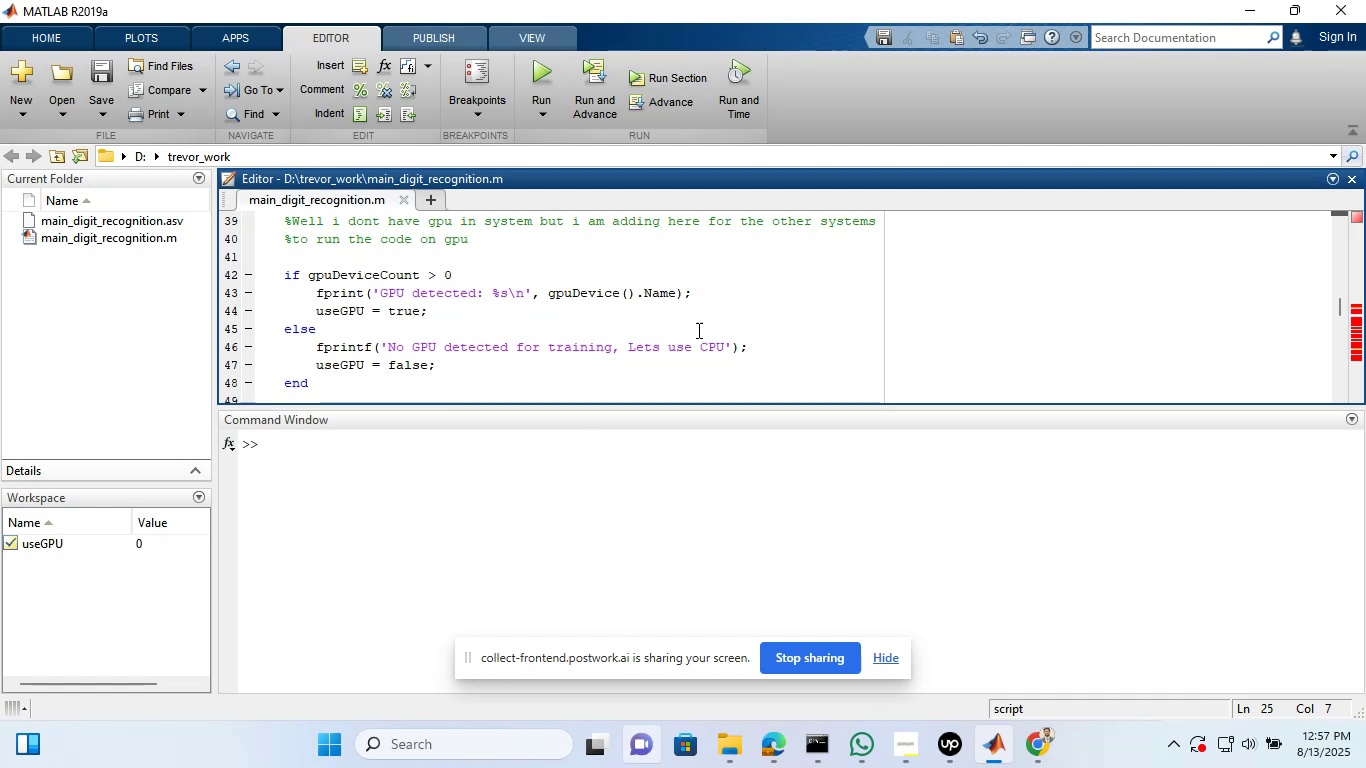 
wait(5.16)
 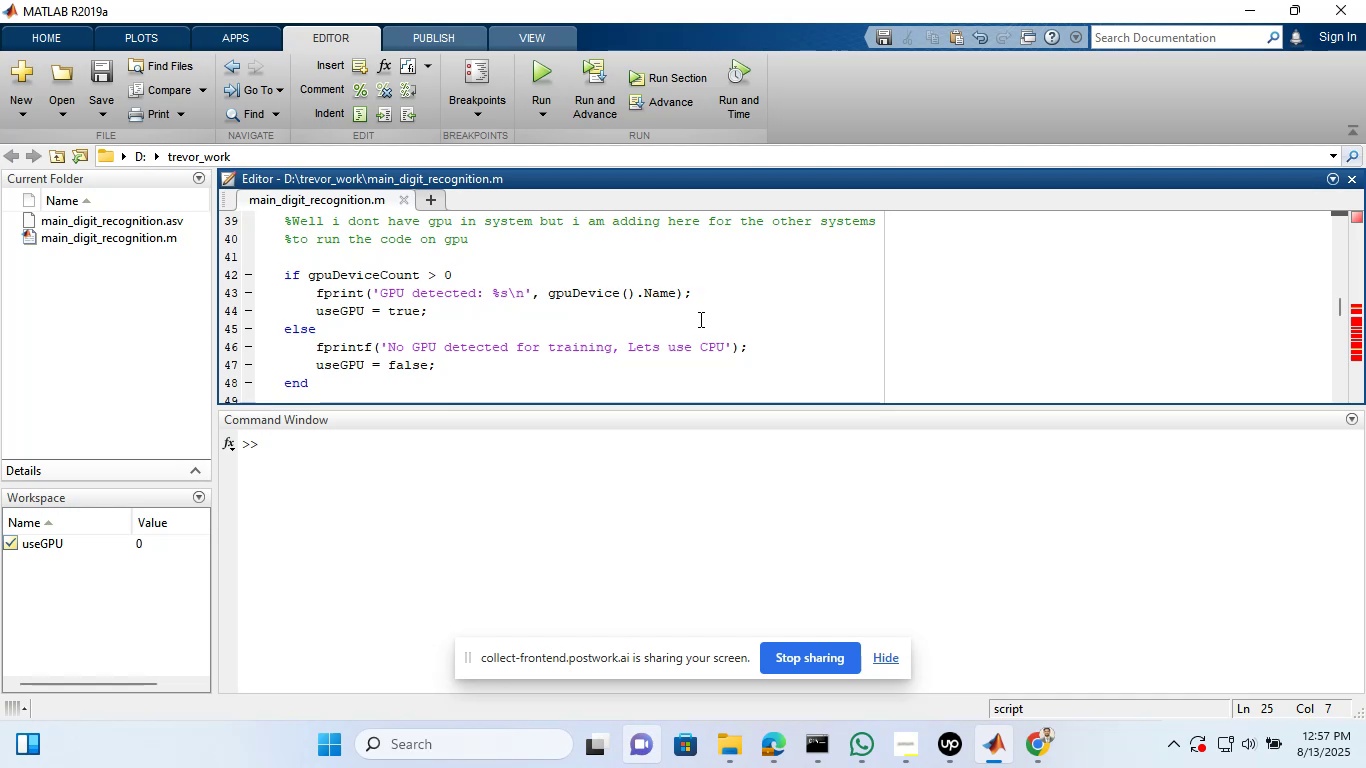 
left_click([724, 343])
 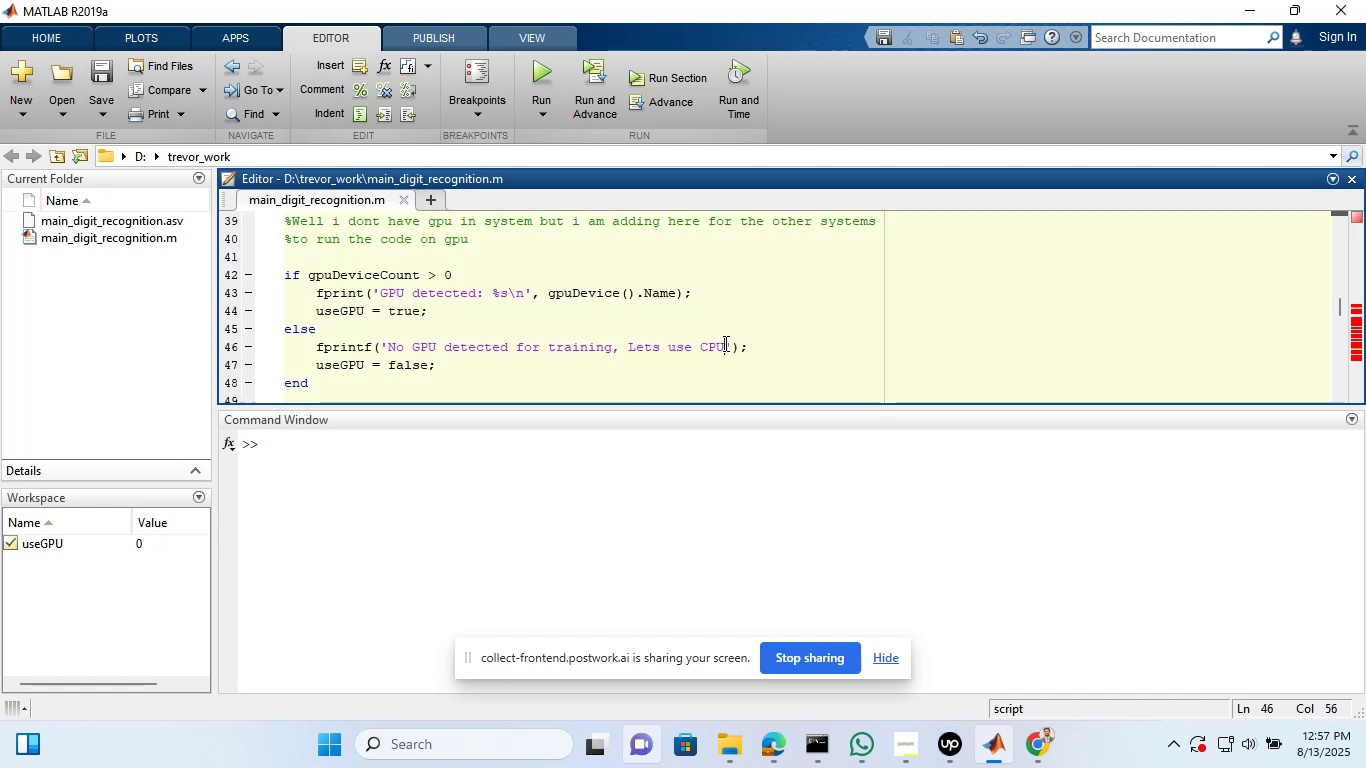 
key(Backslash)
 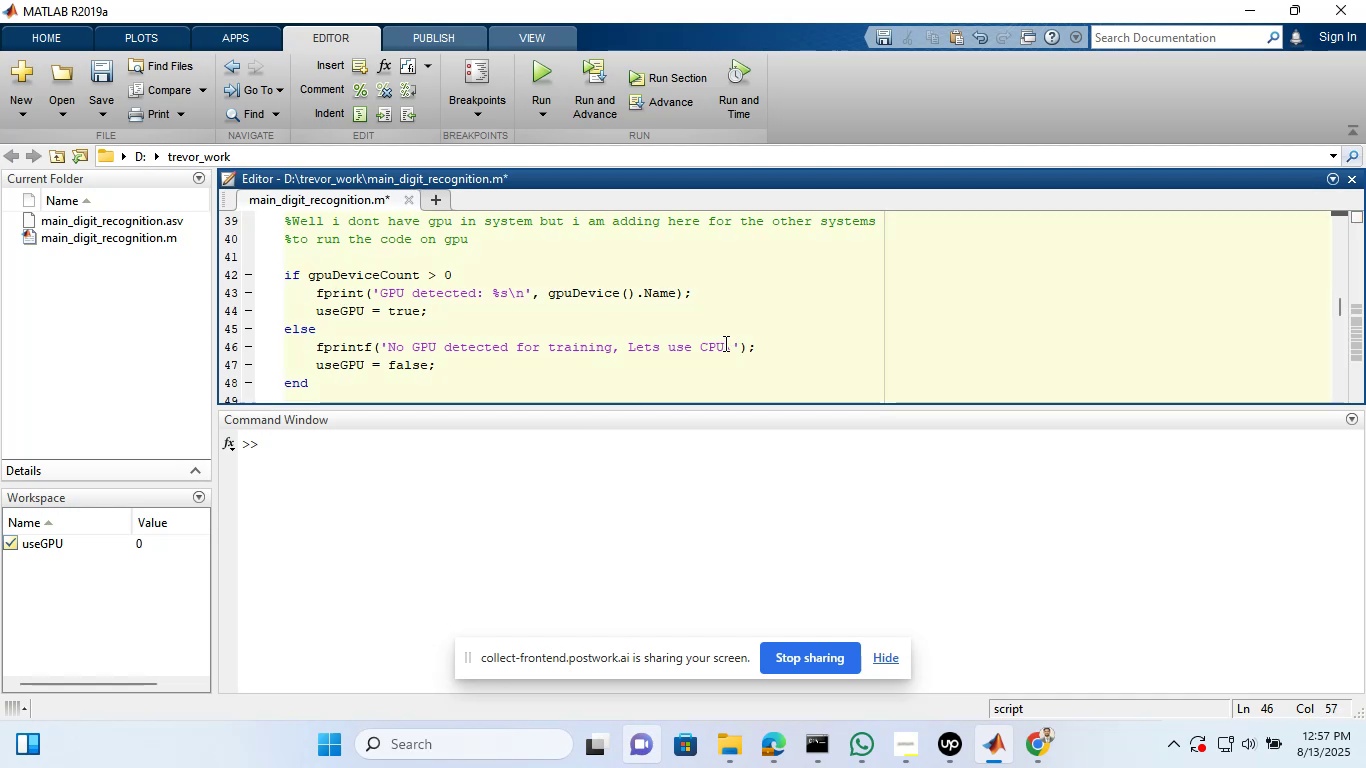 
key(N)
 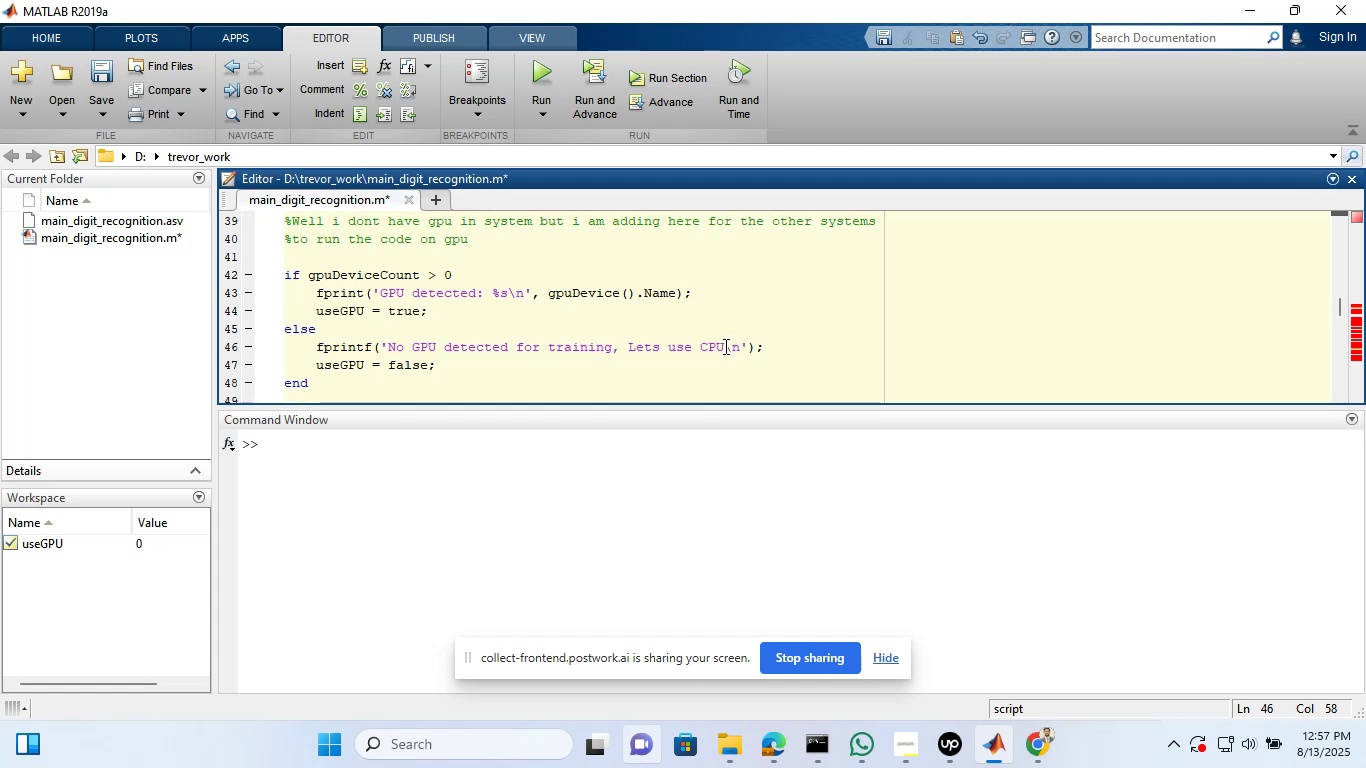 
left_click([726, 346])
 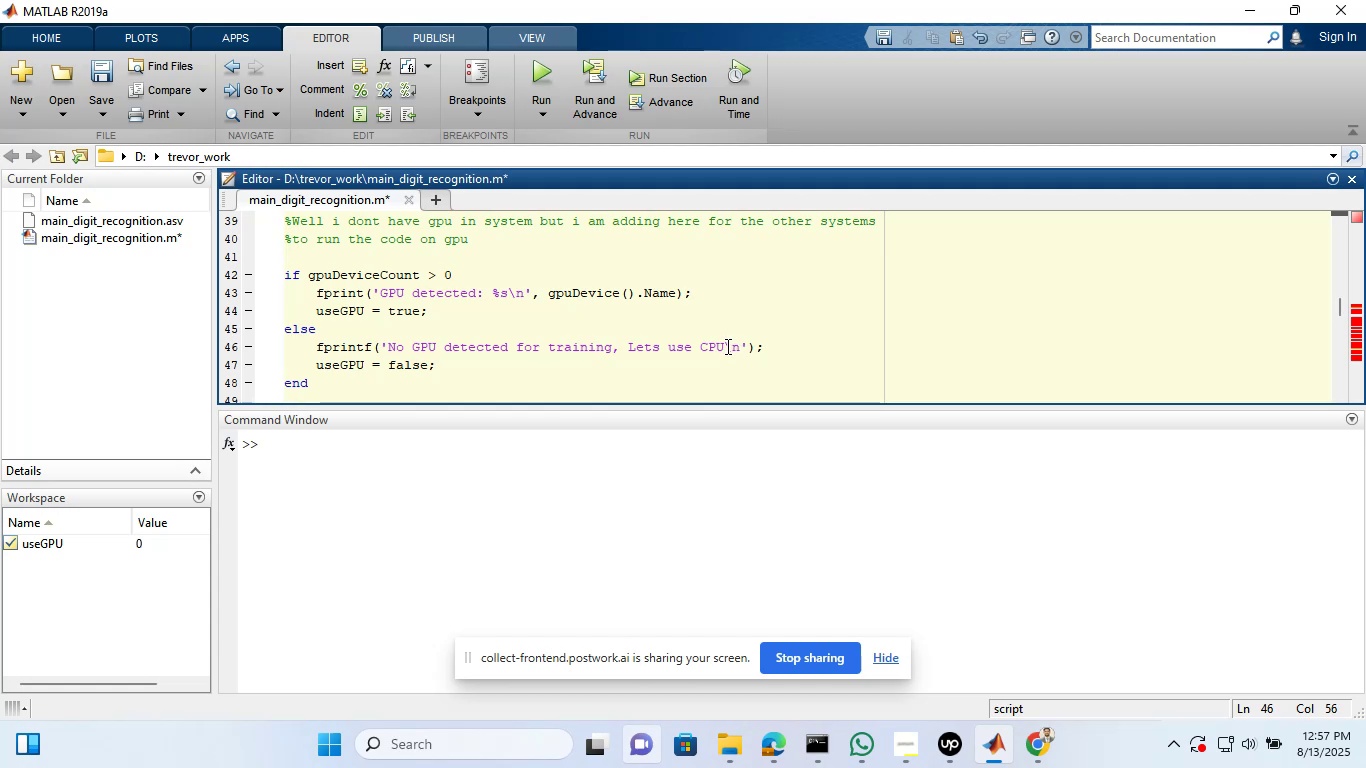 
key(Period)
 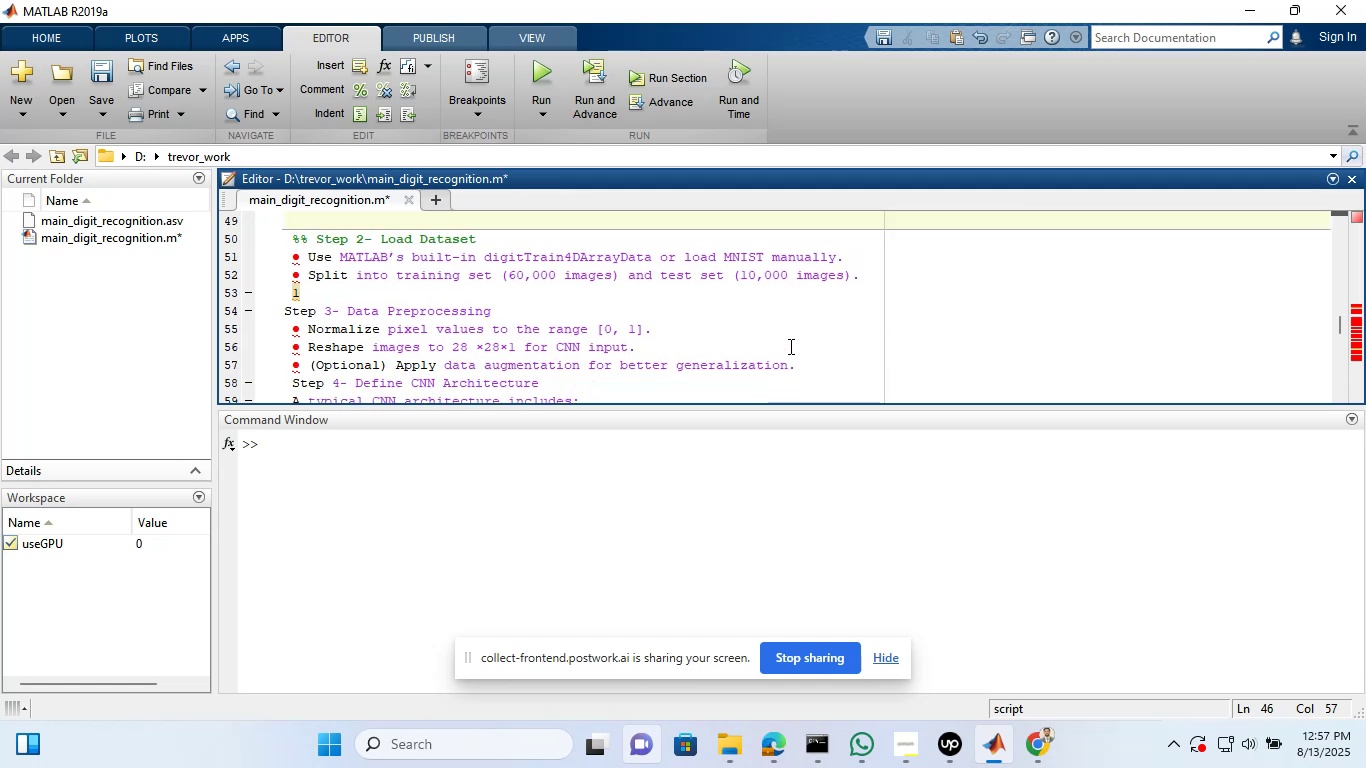 
wait(13.74)
 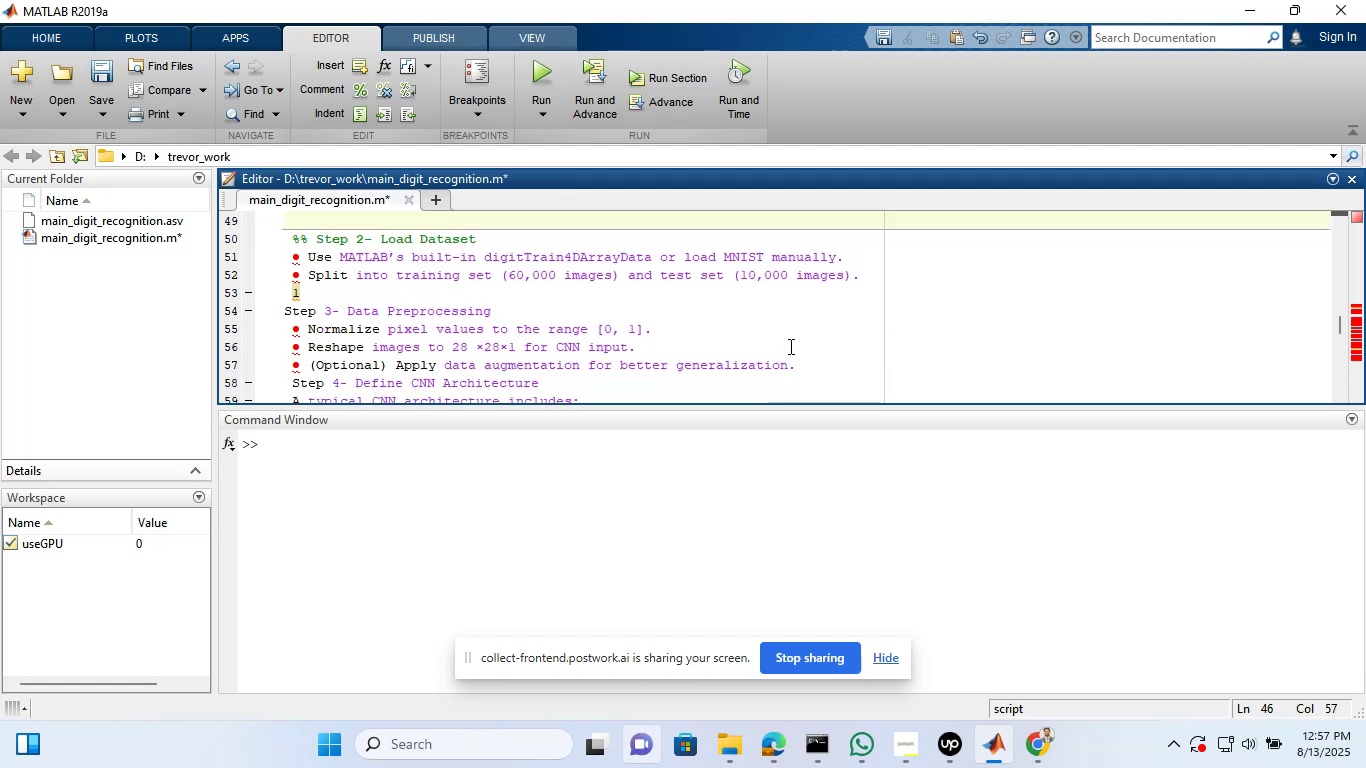 
left_click_drag(start_coordinate=[792, 254], to_coordinate=[309, 248])
 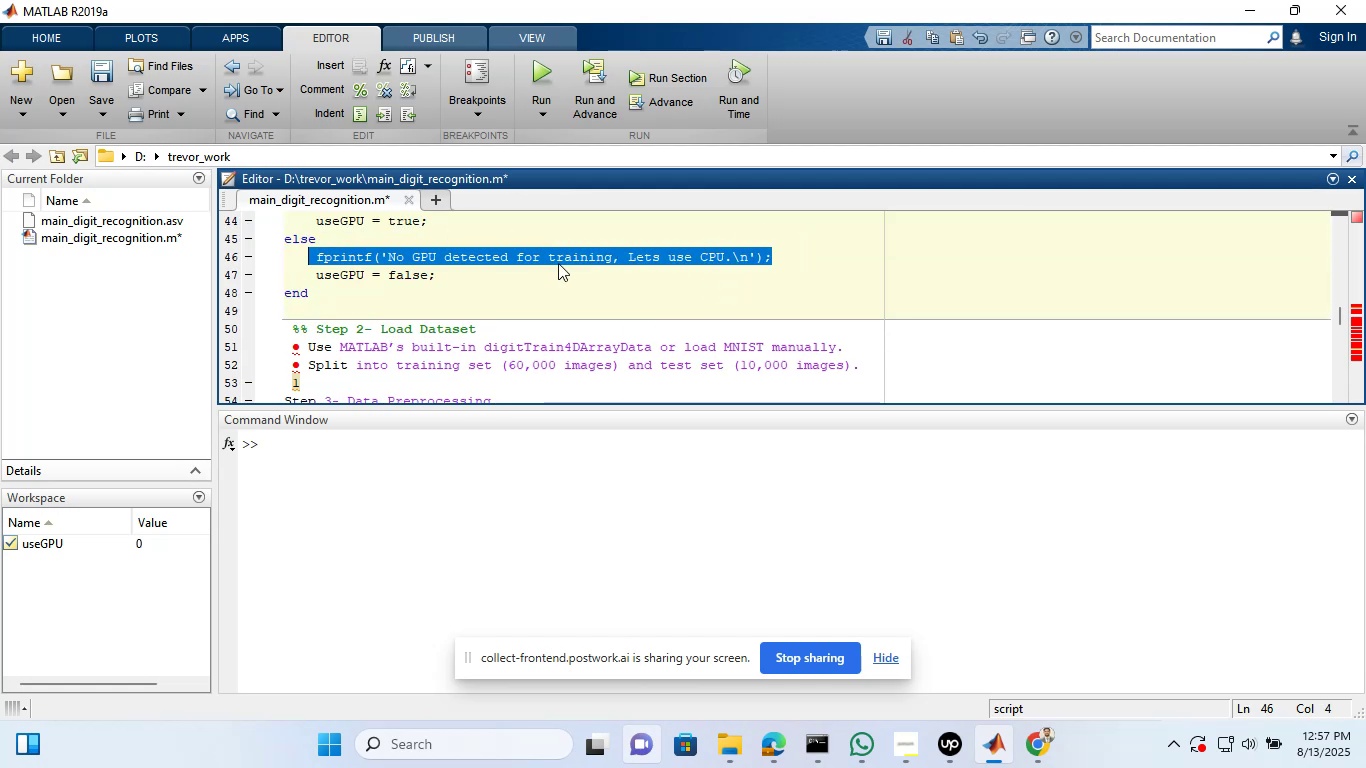 
left_click([558, 263])
 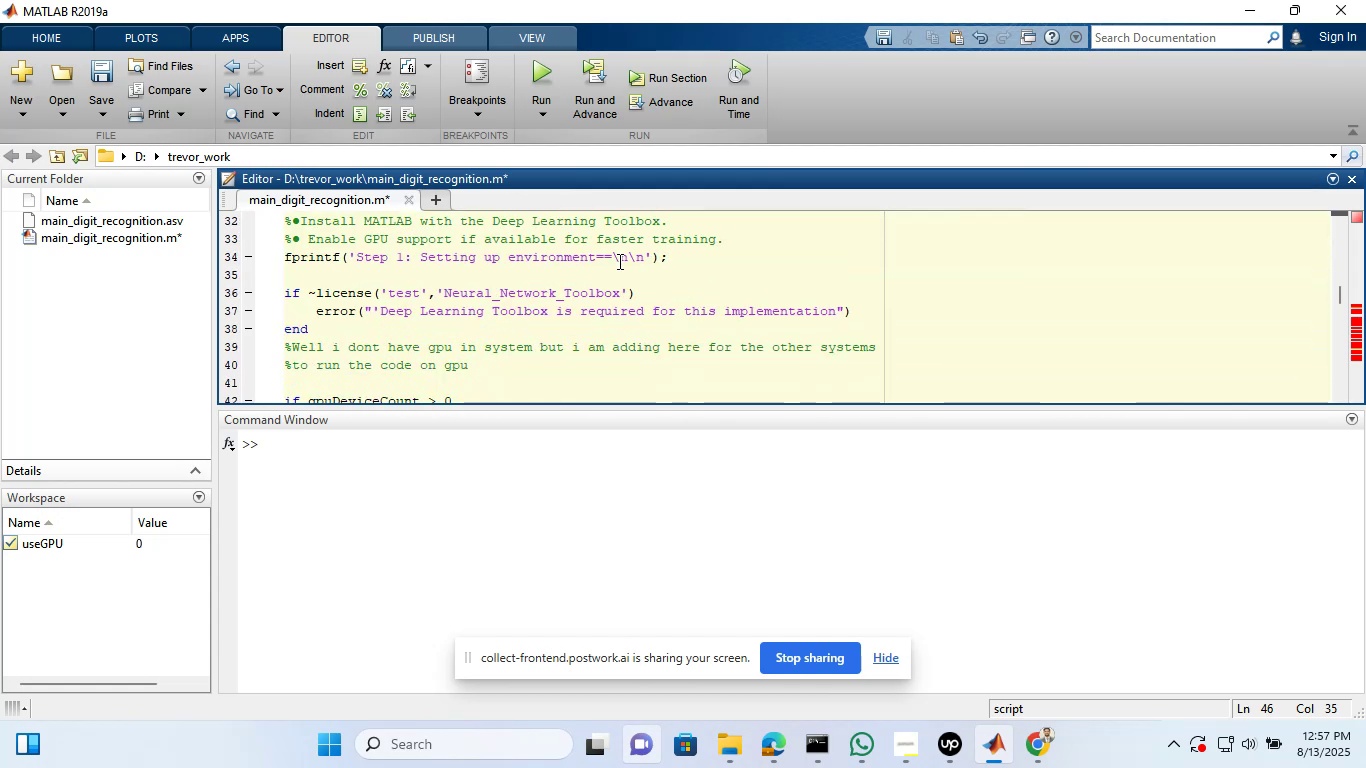 
wait(5.83)
 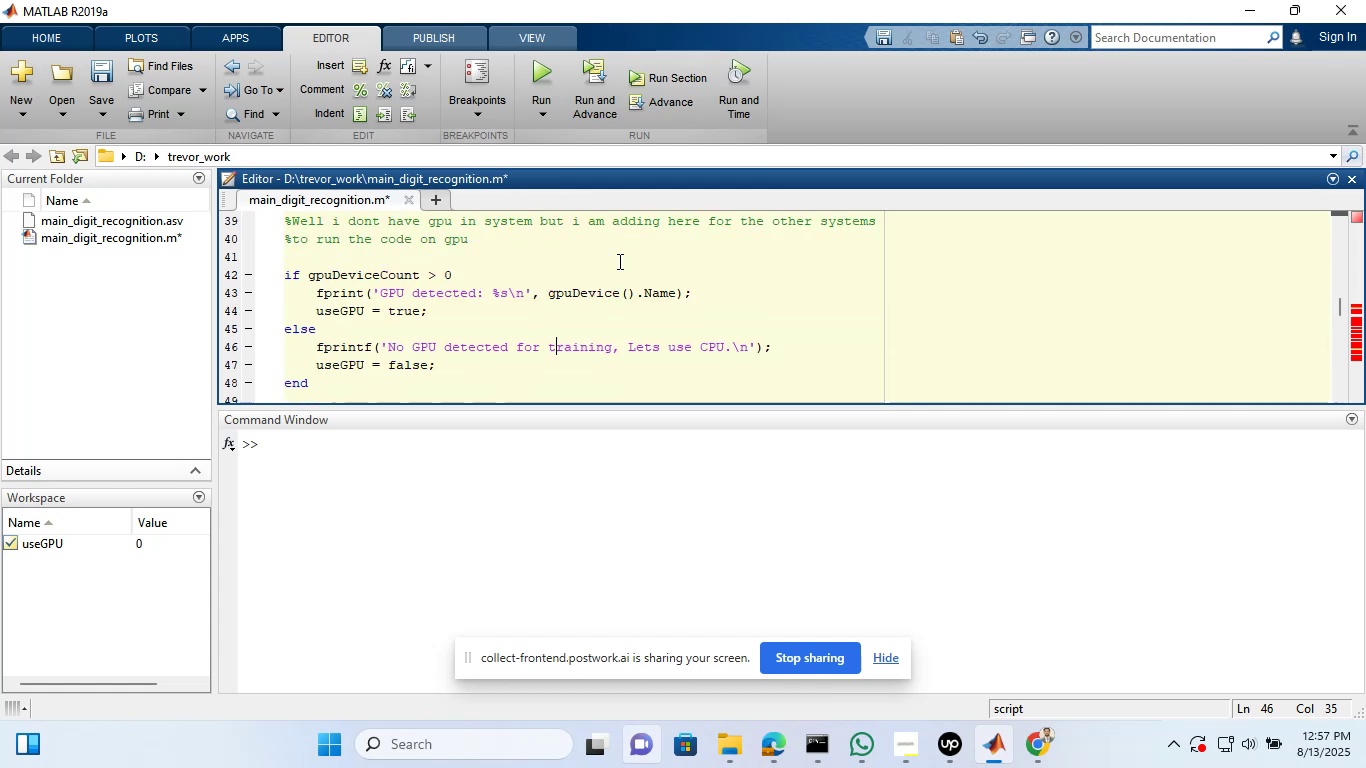 
left_click_drag(start_coordinate=[694, 254], to_coordinate=[286, 253])
 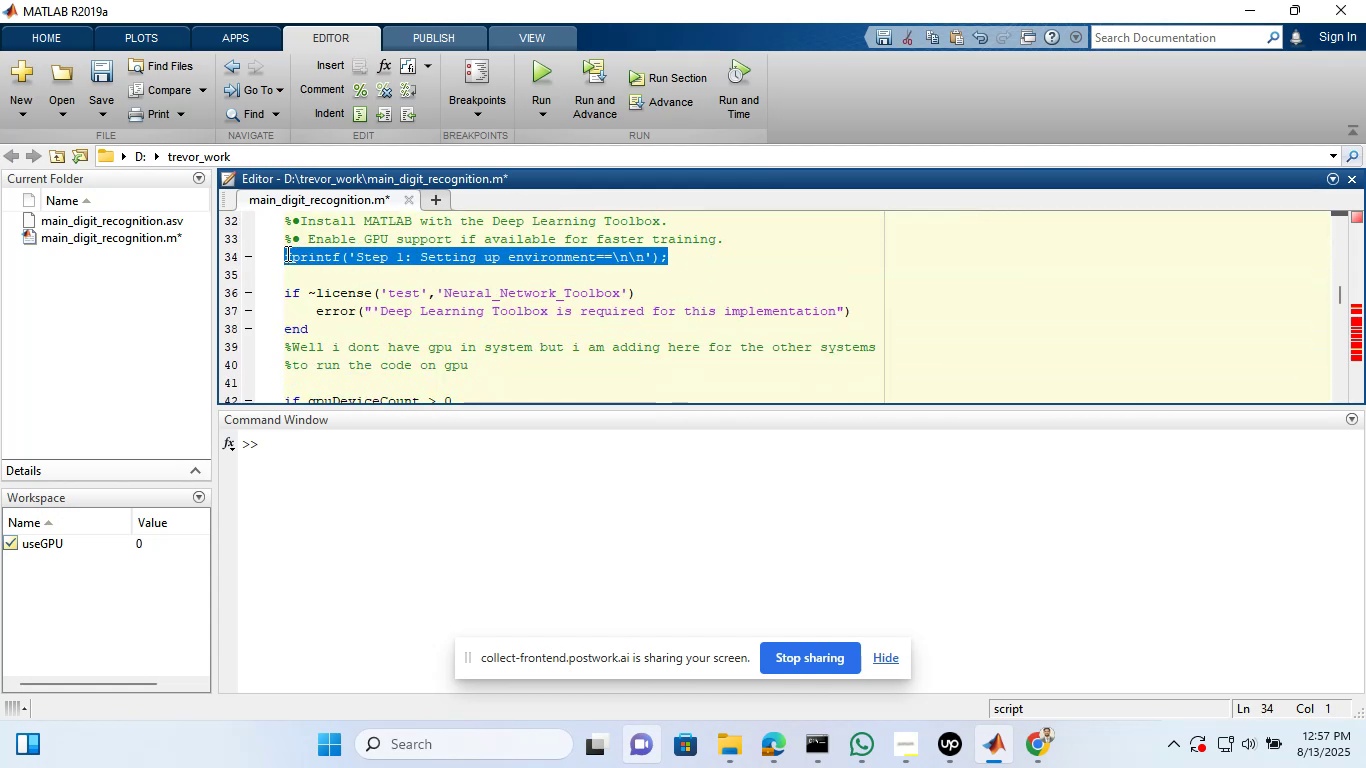 
key(Control+C)
 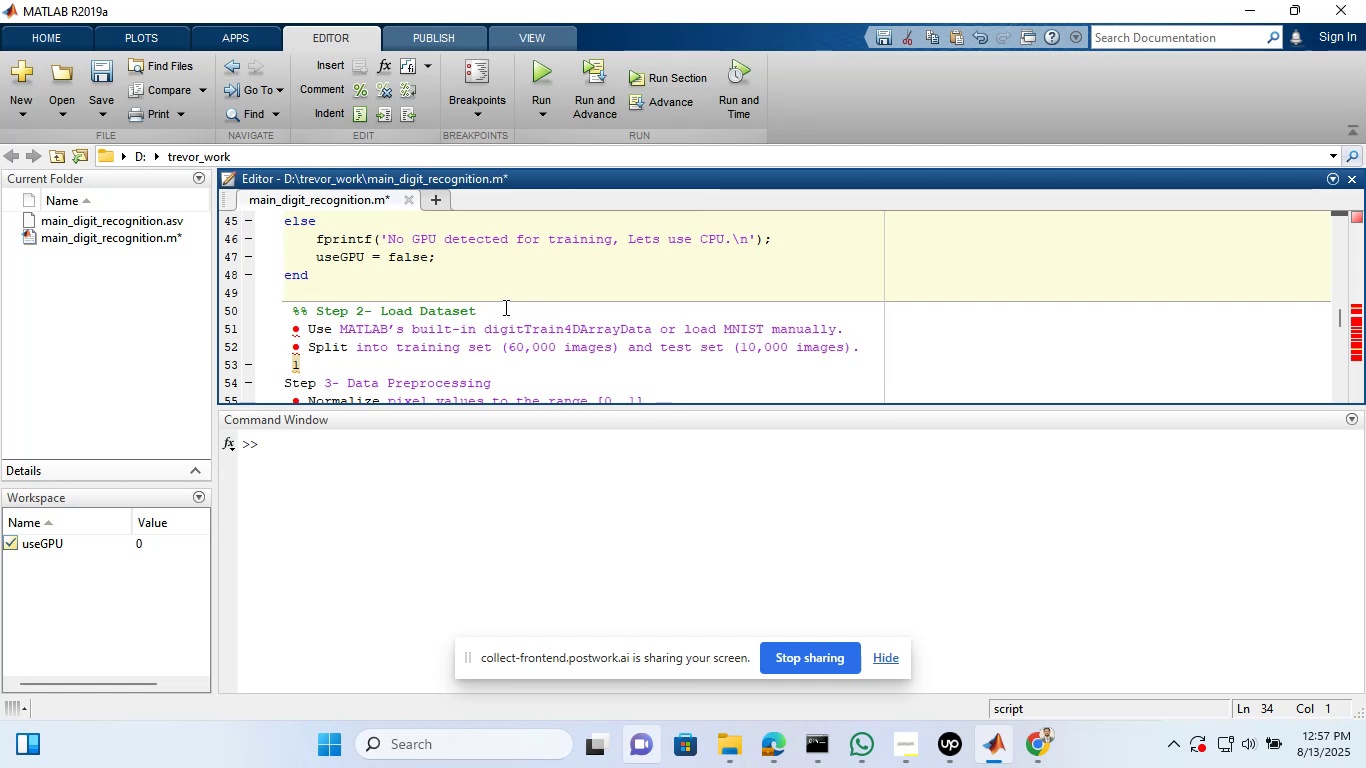 
wait(9.16)
 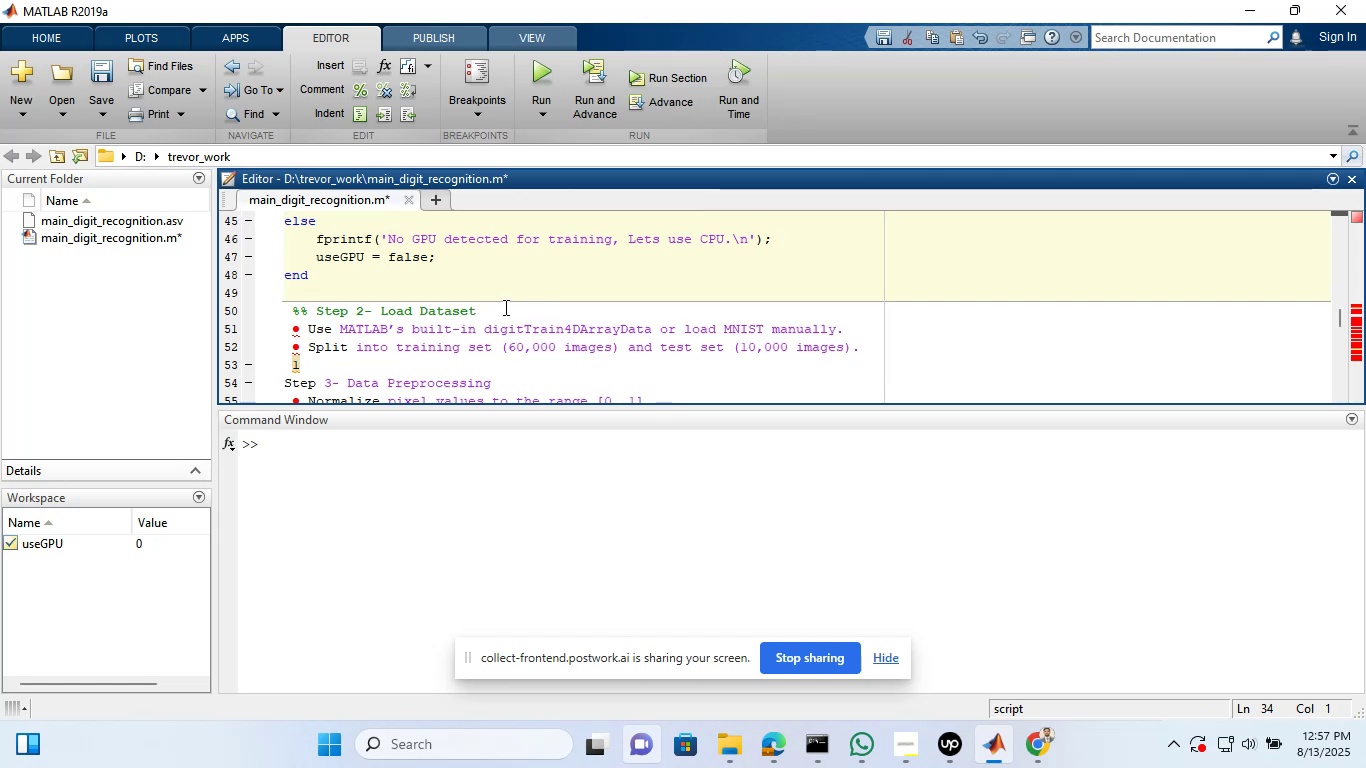 
left_click([302, 327])
 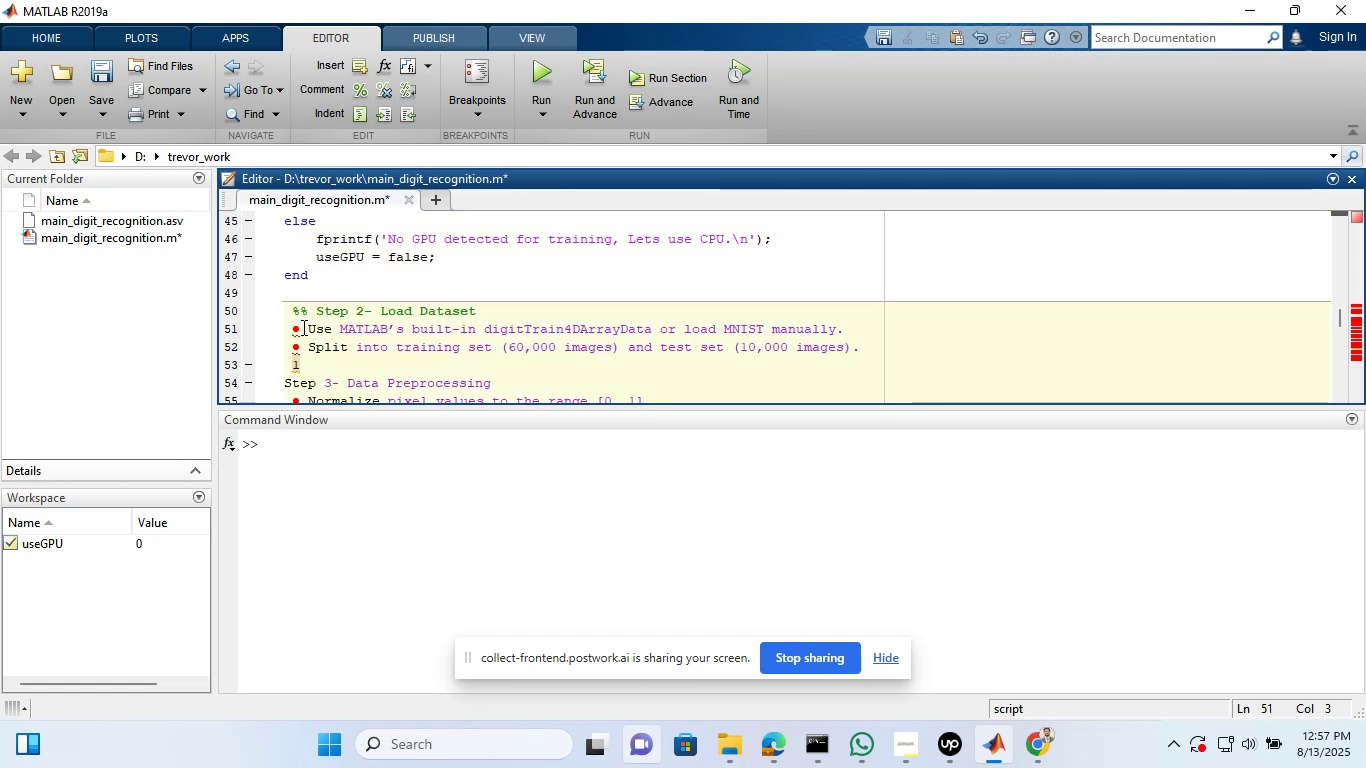 
key(Backspace)
 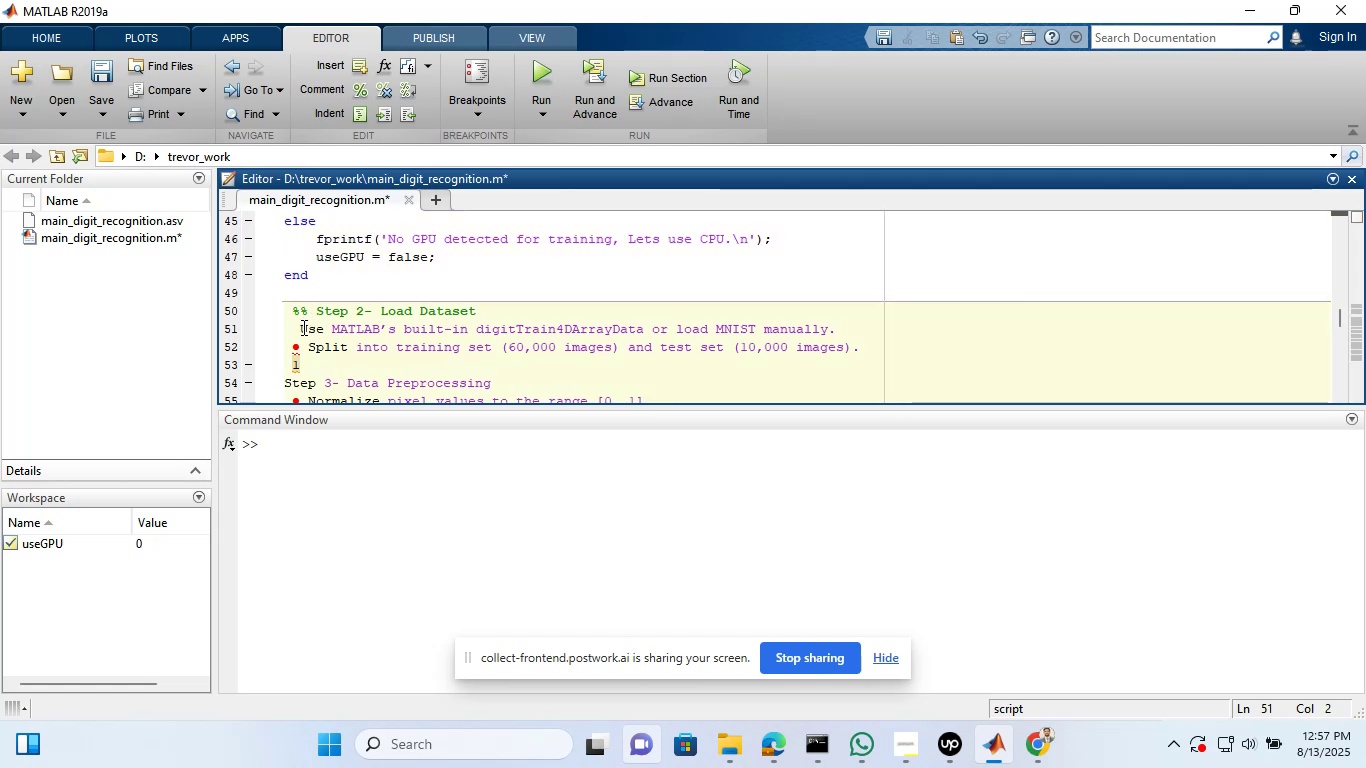 
key(Shift+5)
 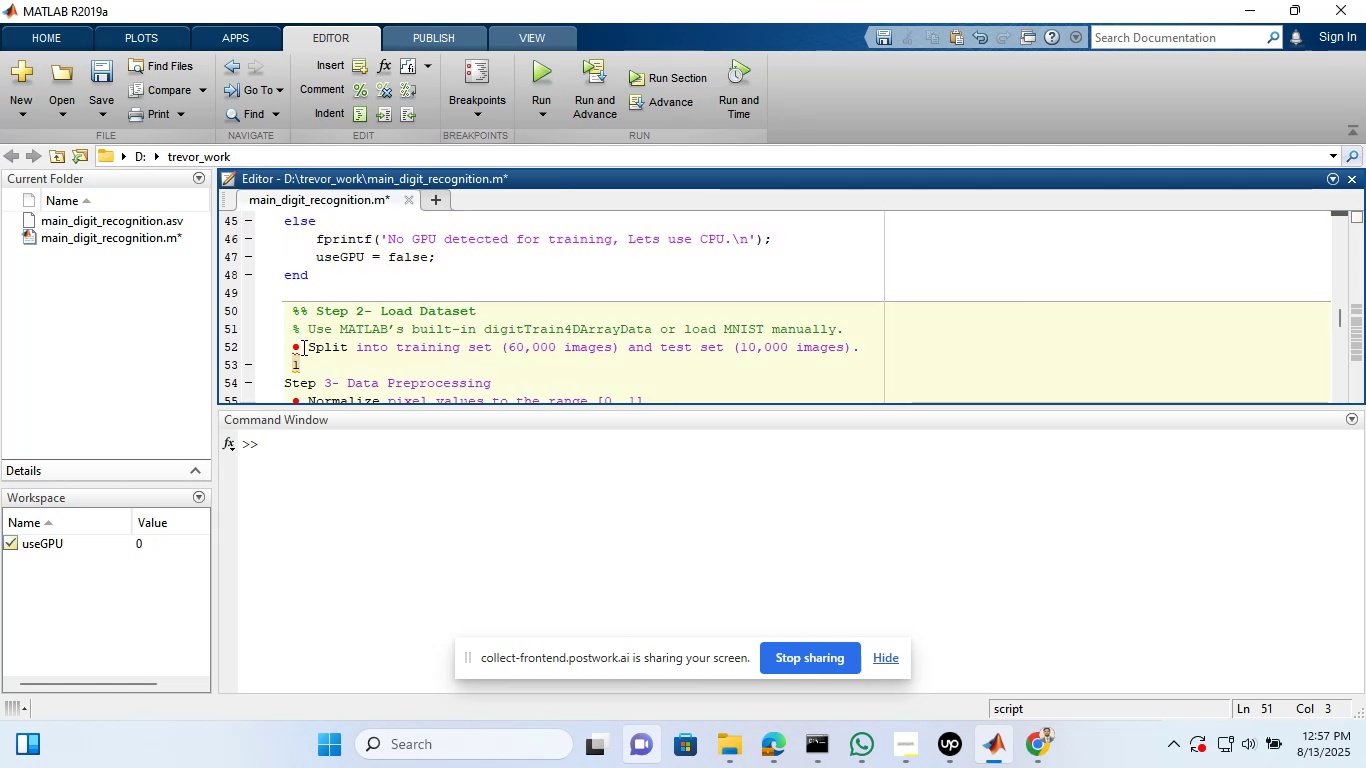 
left_click([302, 347])
 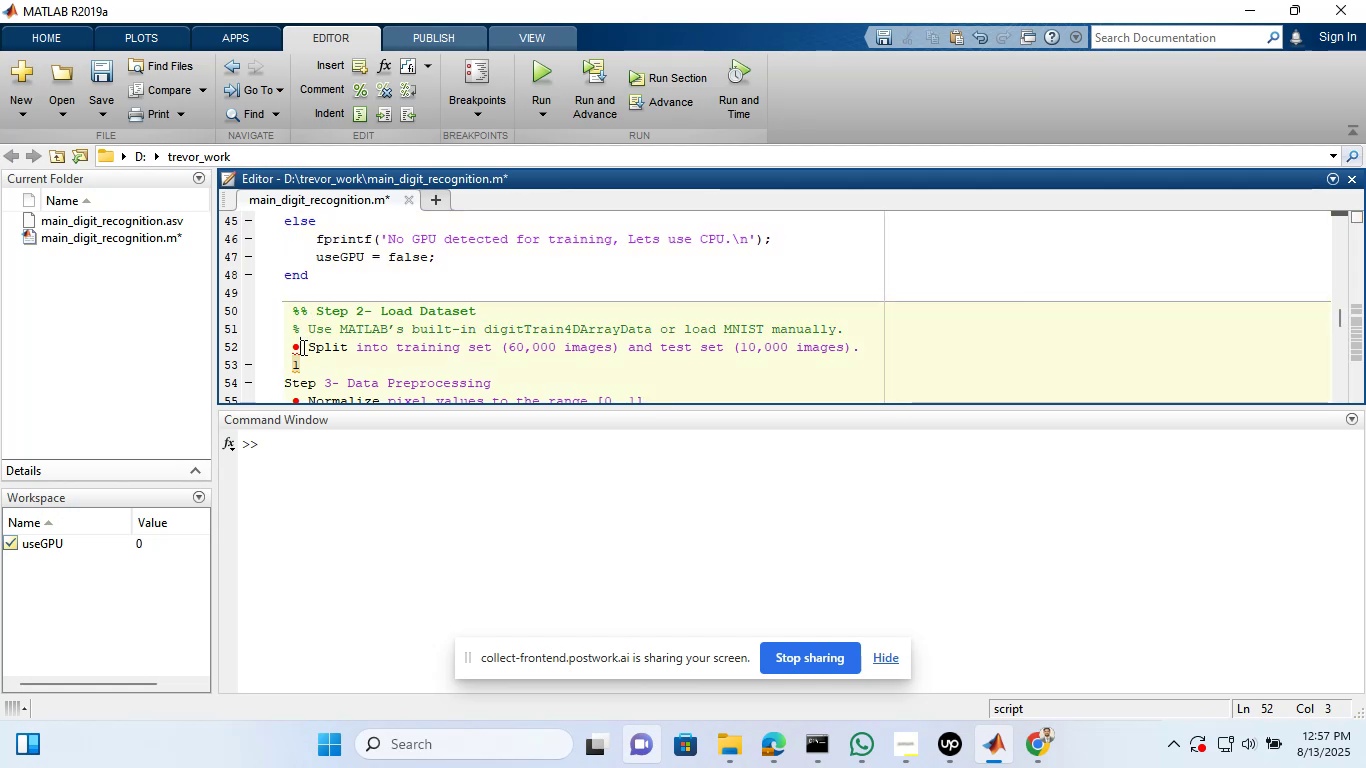 
key(Backspace)
 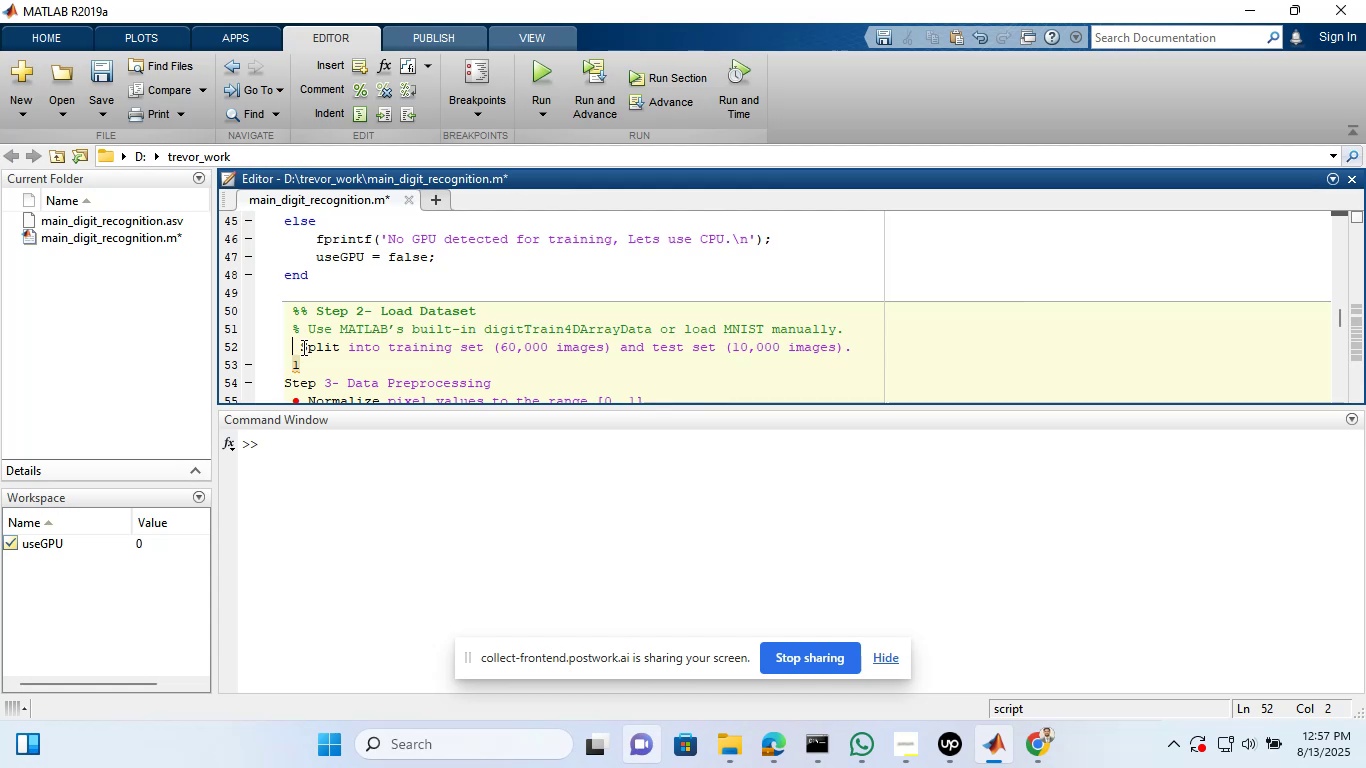 
key(Shift+ShiftLeft)
 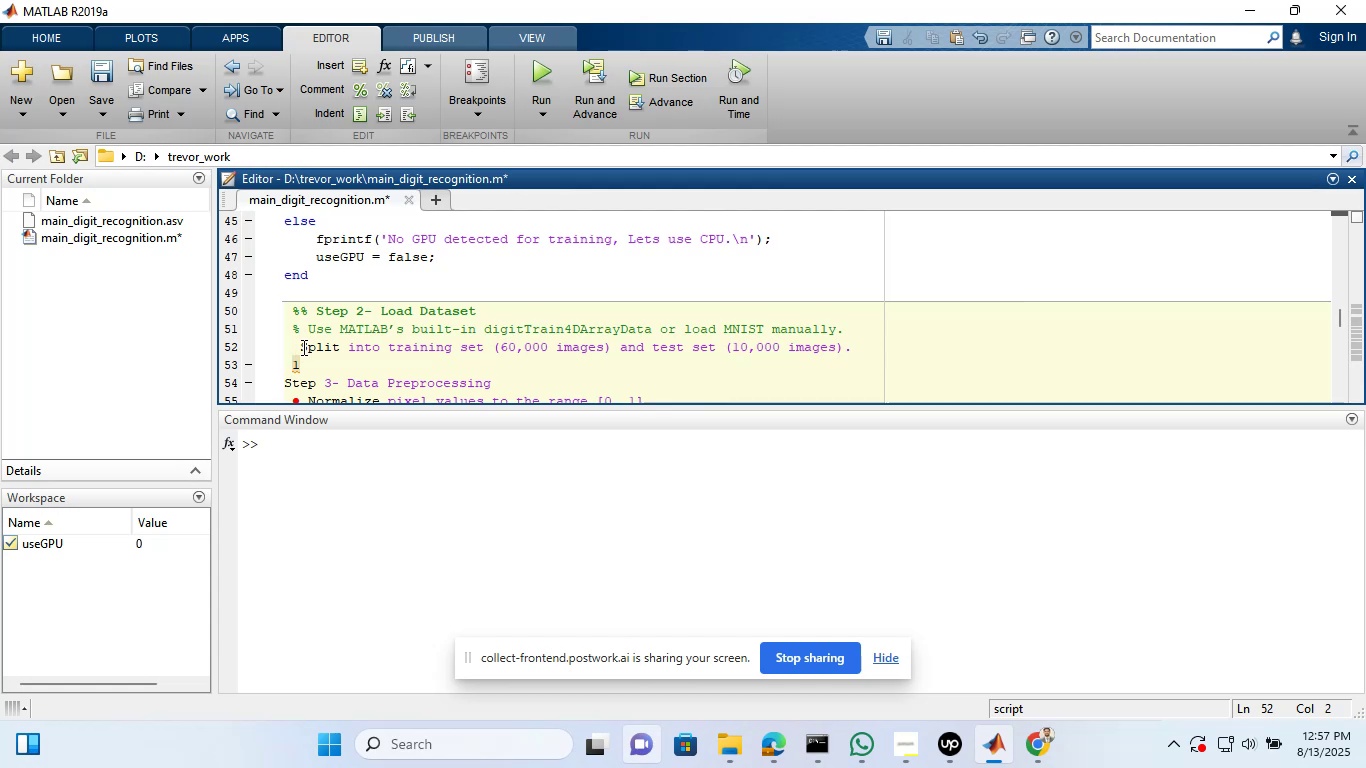 
key(Shift+5)
 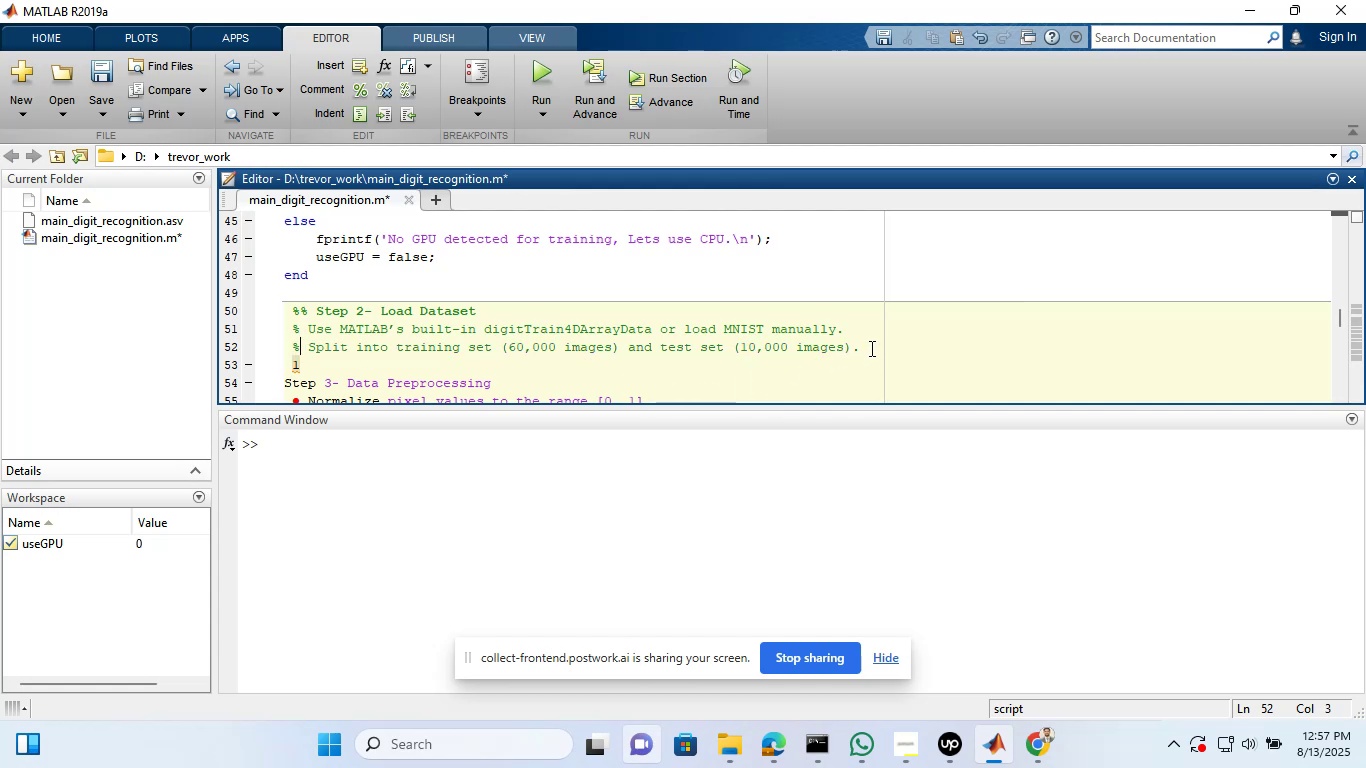 
left_click([872, 348])
 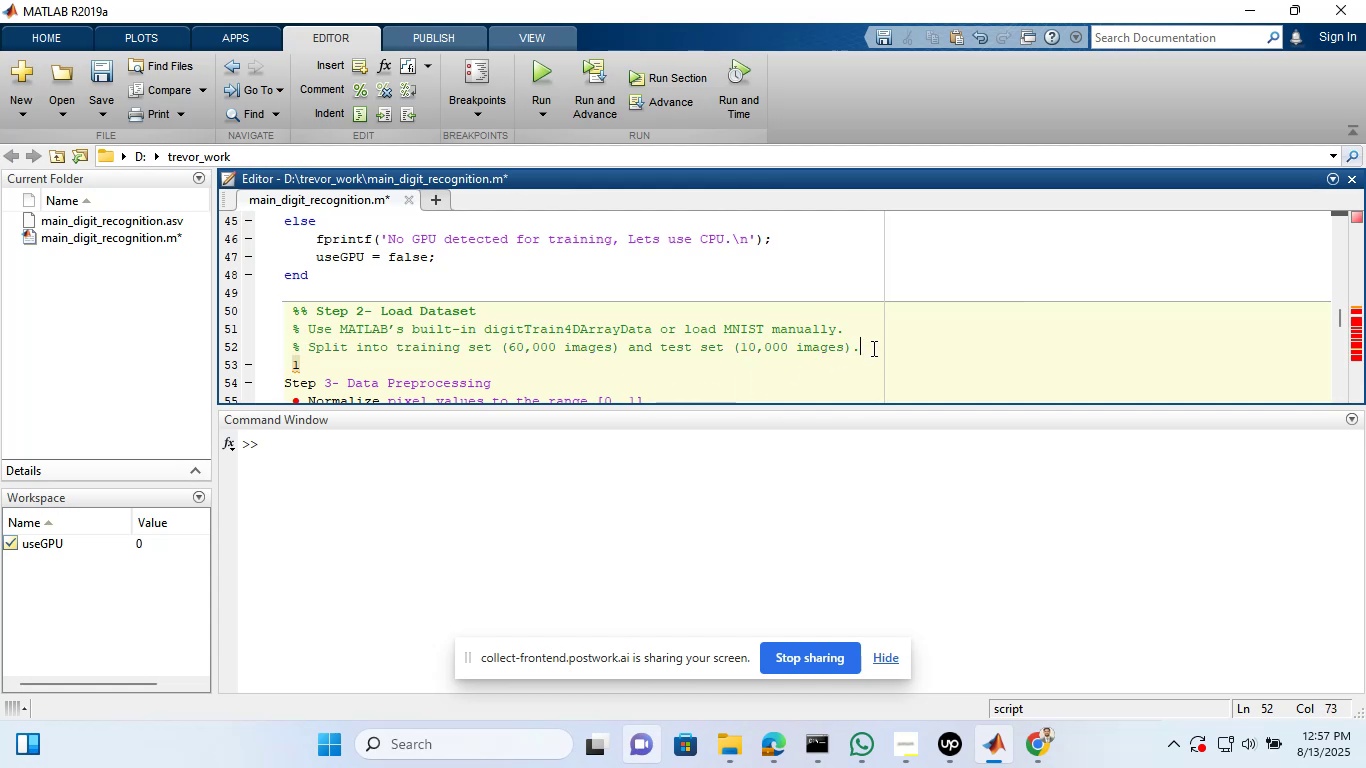 
key(Shift+Enter)
 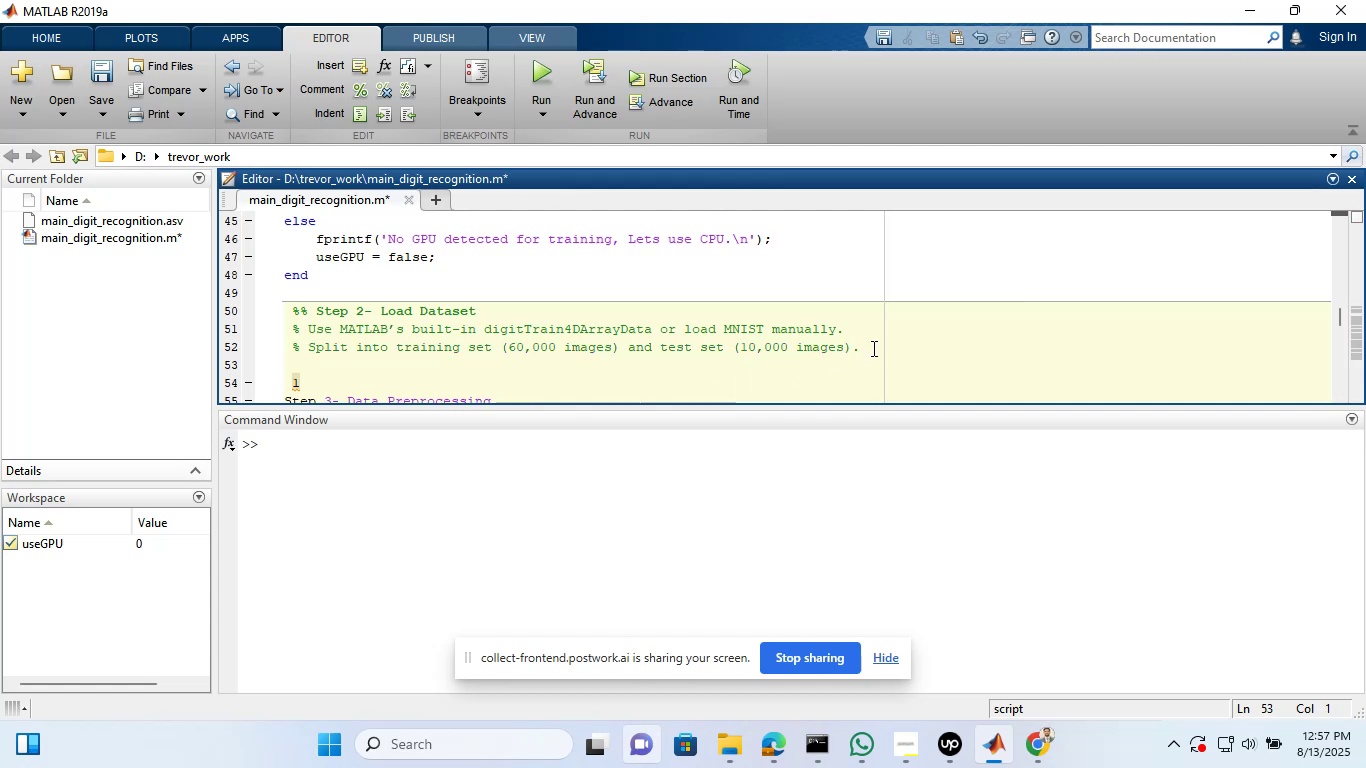 
hold_key(key=ShiftRight, duration=0.65)
 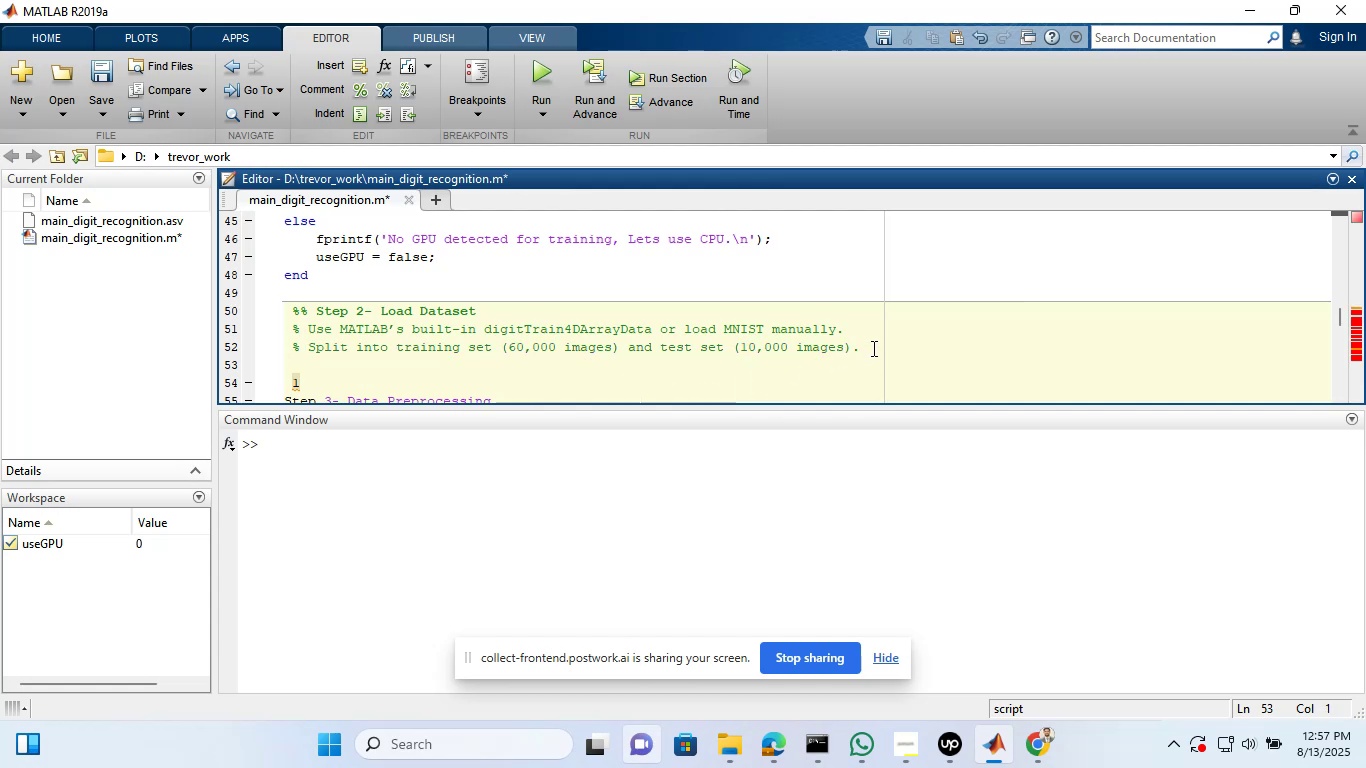 
key(Control+V)
 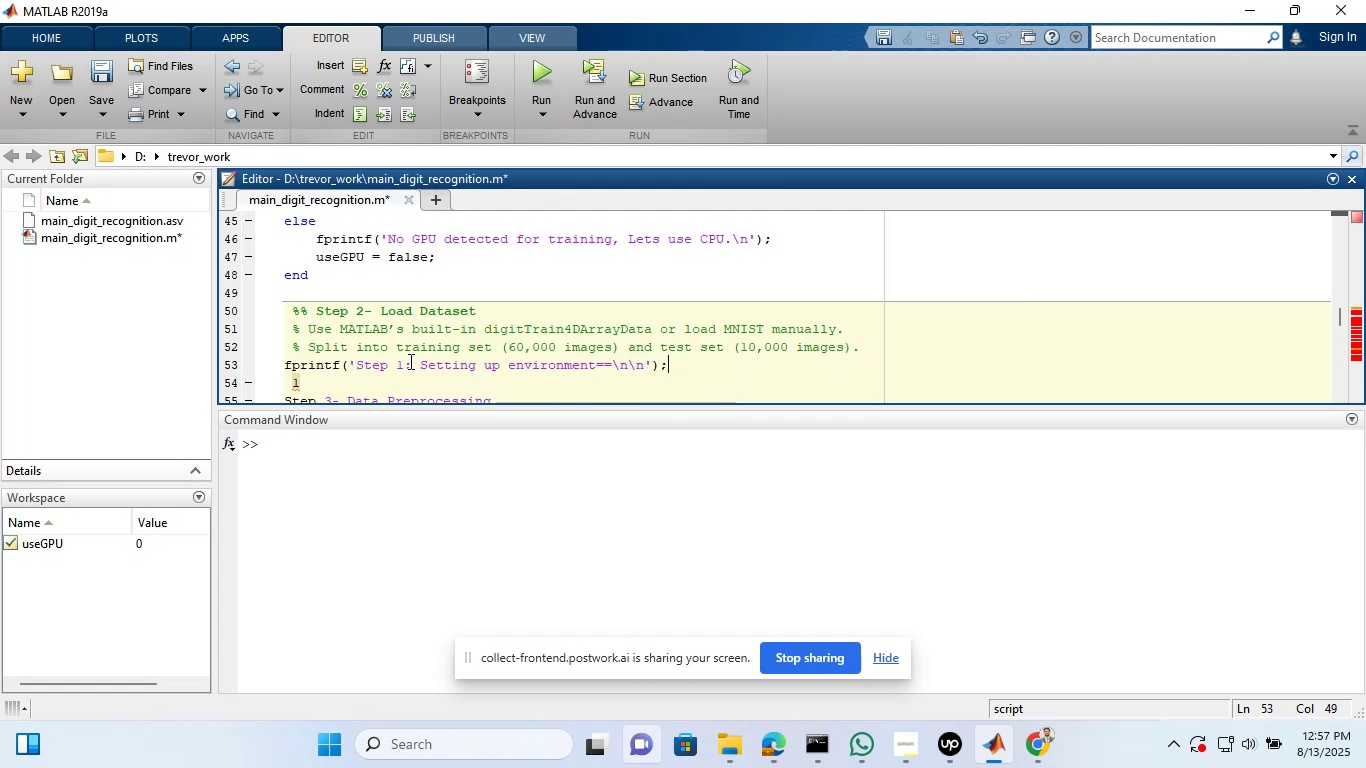 
left_click([405, 361])
 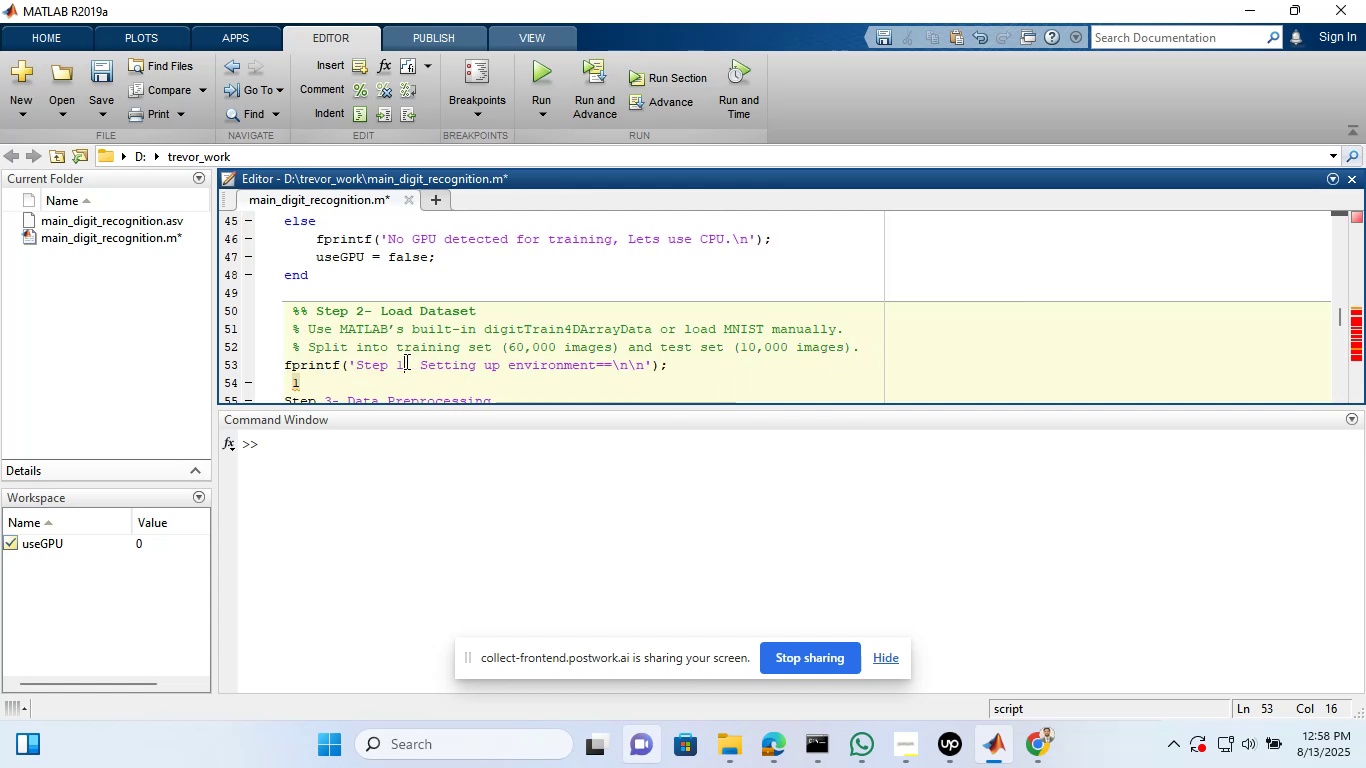 
key(Backspace)
 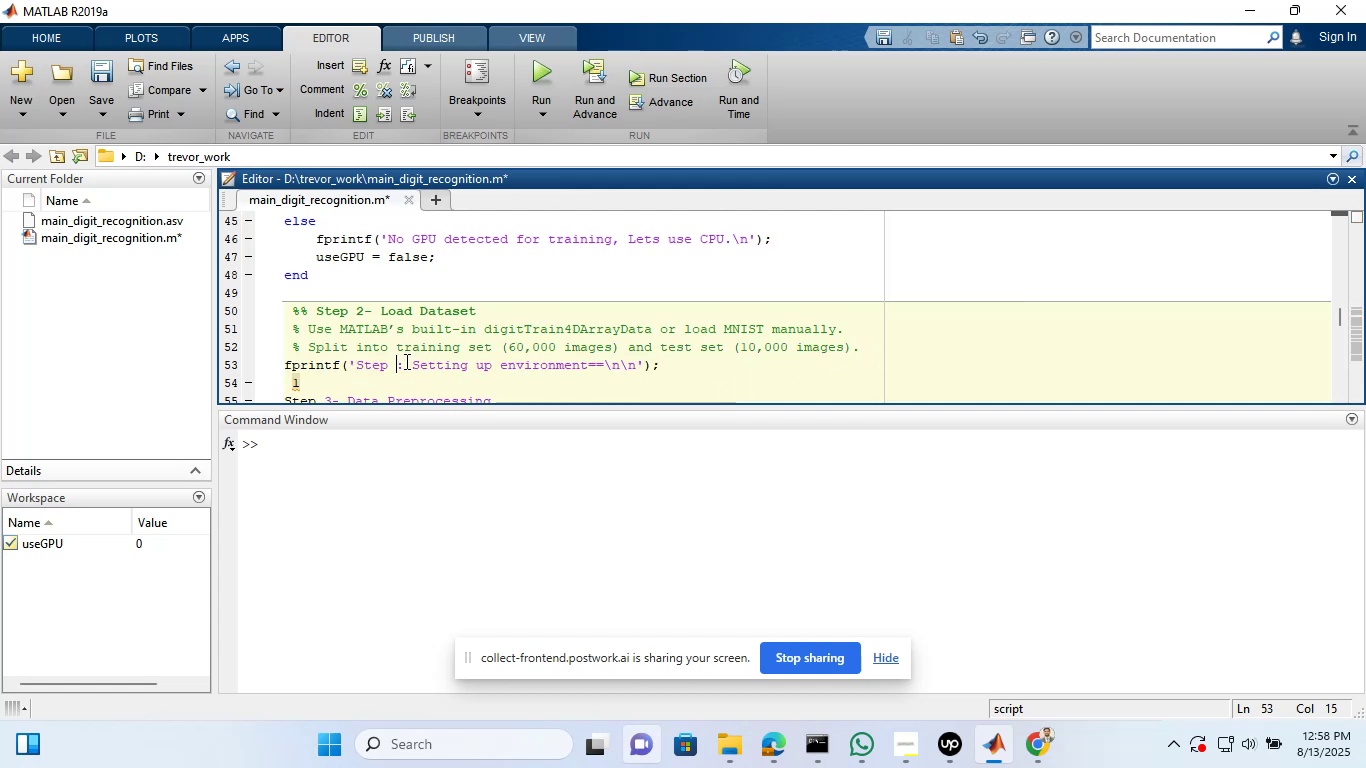 
key(2)
 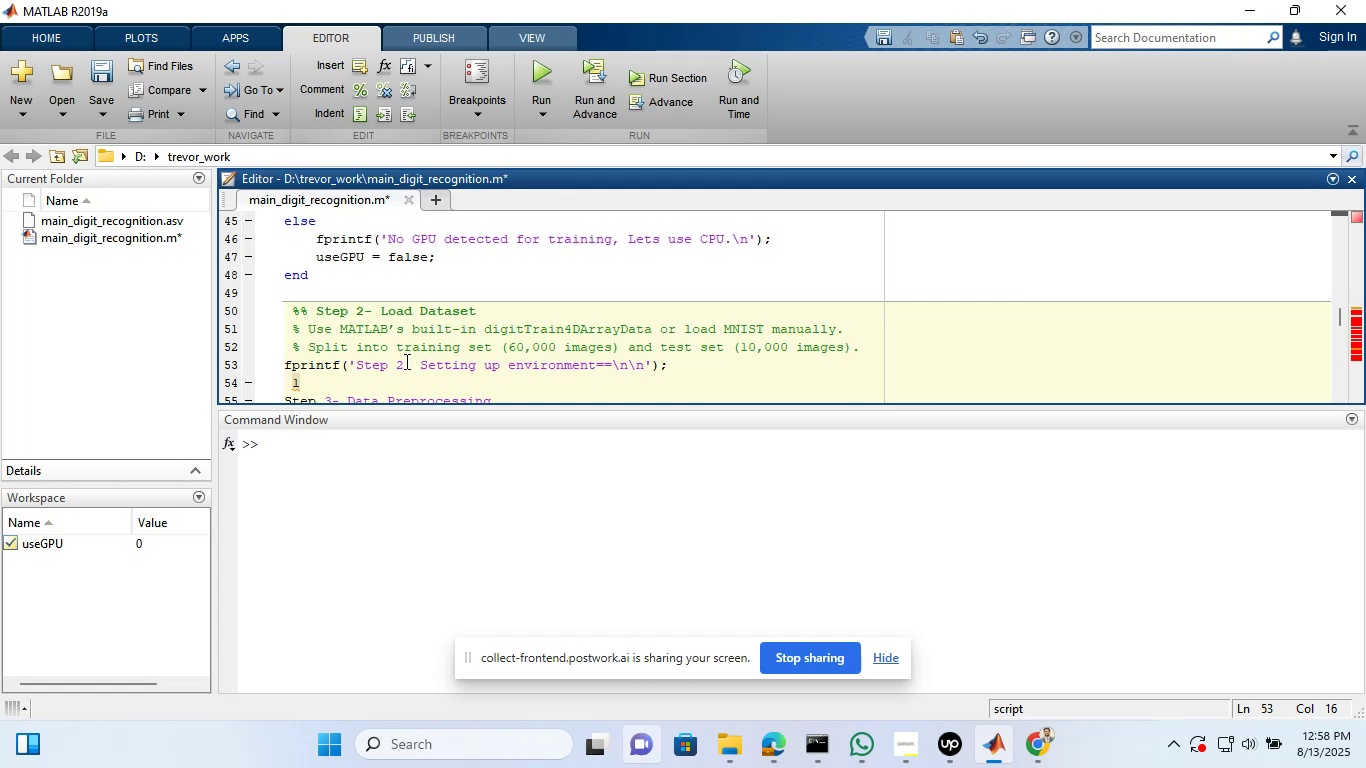 
wait(8.03)
 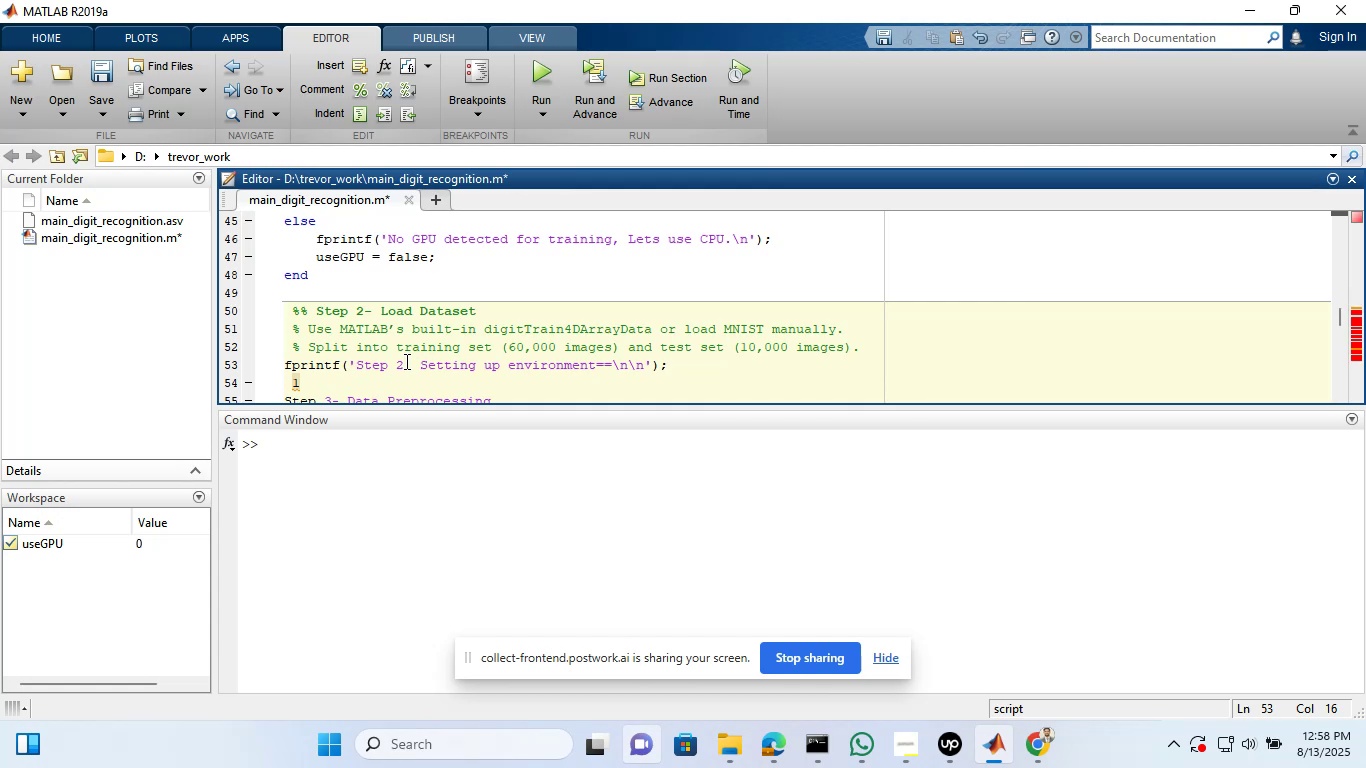 
left_click([591, 365])
 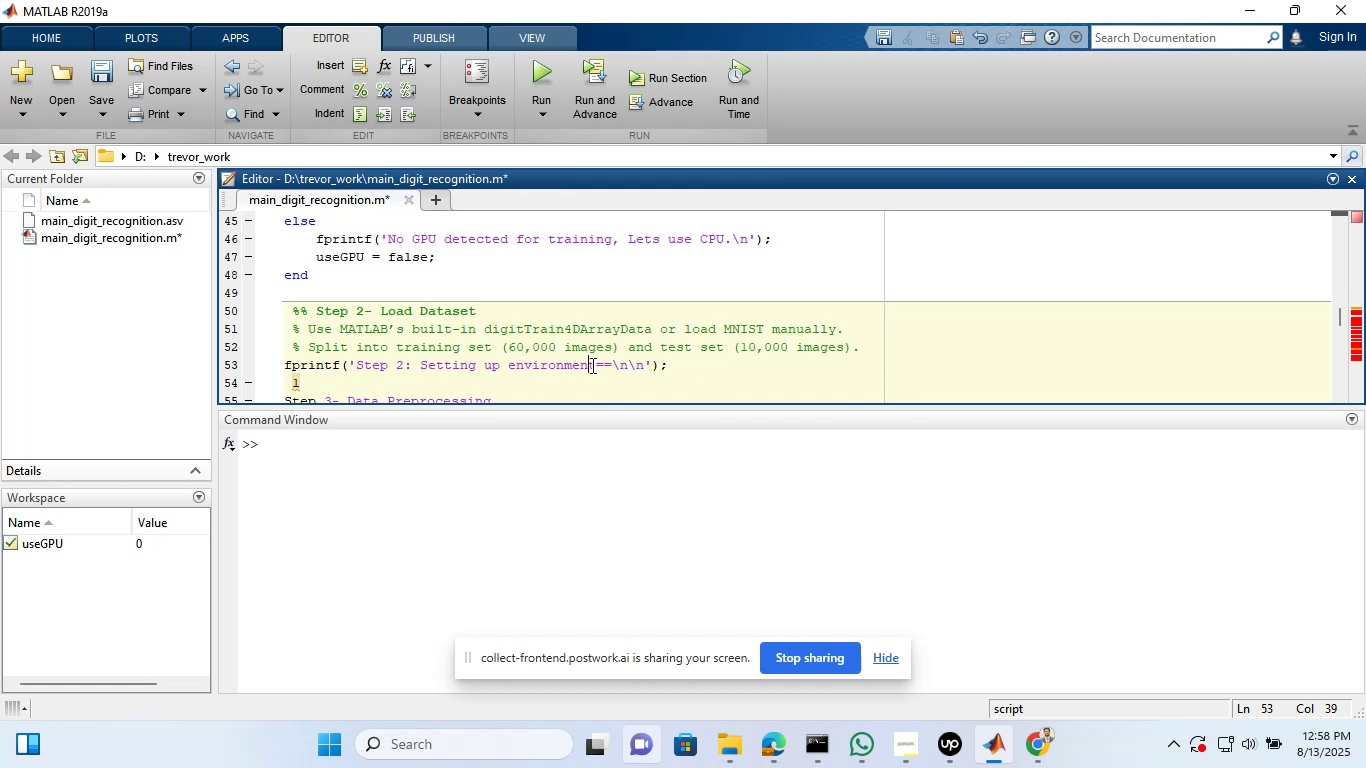 
key(Backspace)
 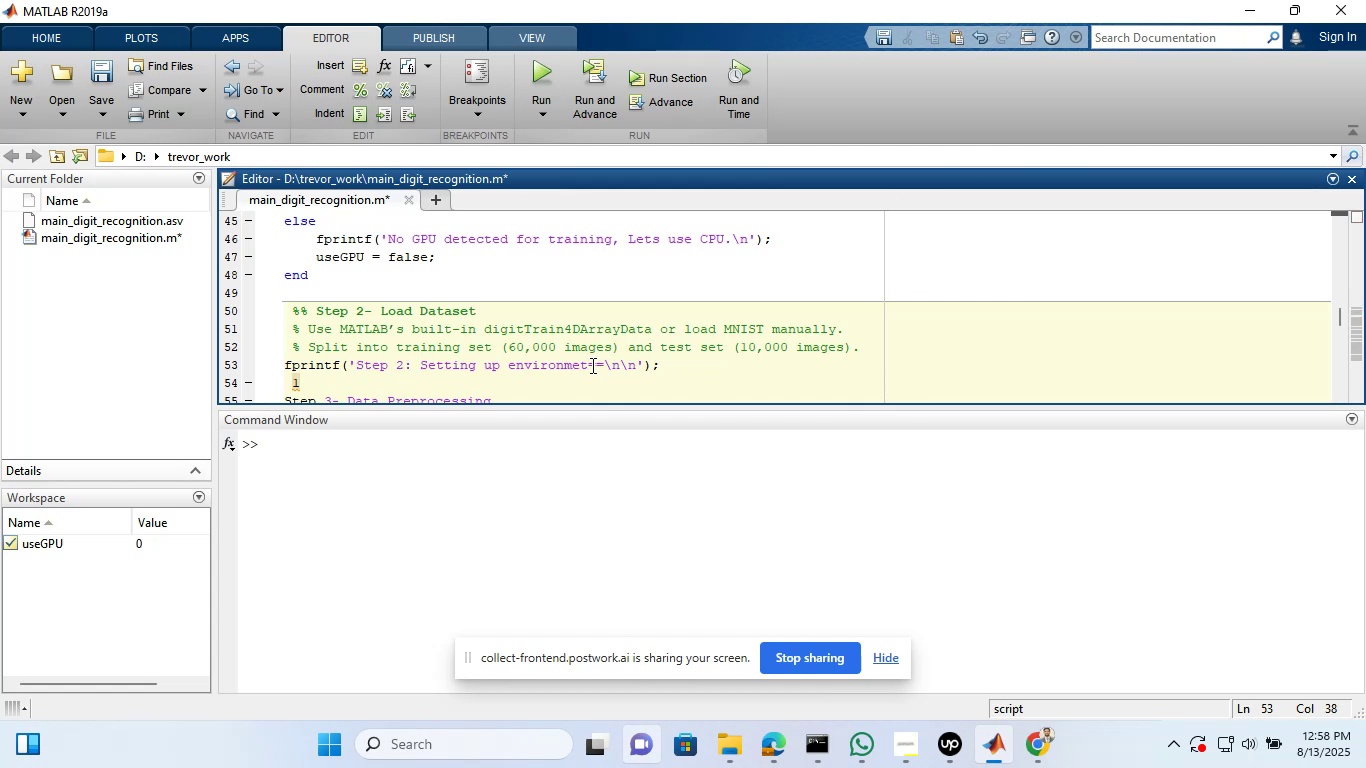 
key(ArrowRight)
 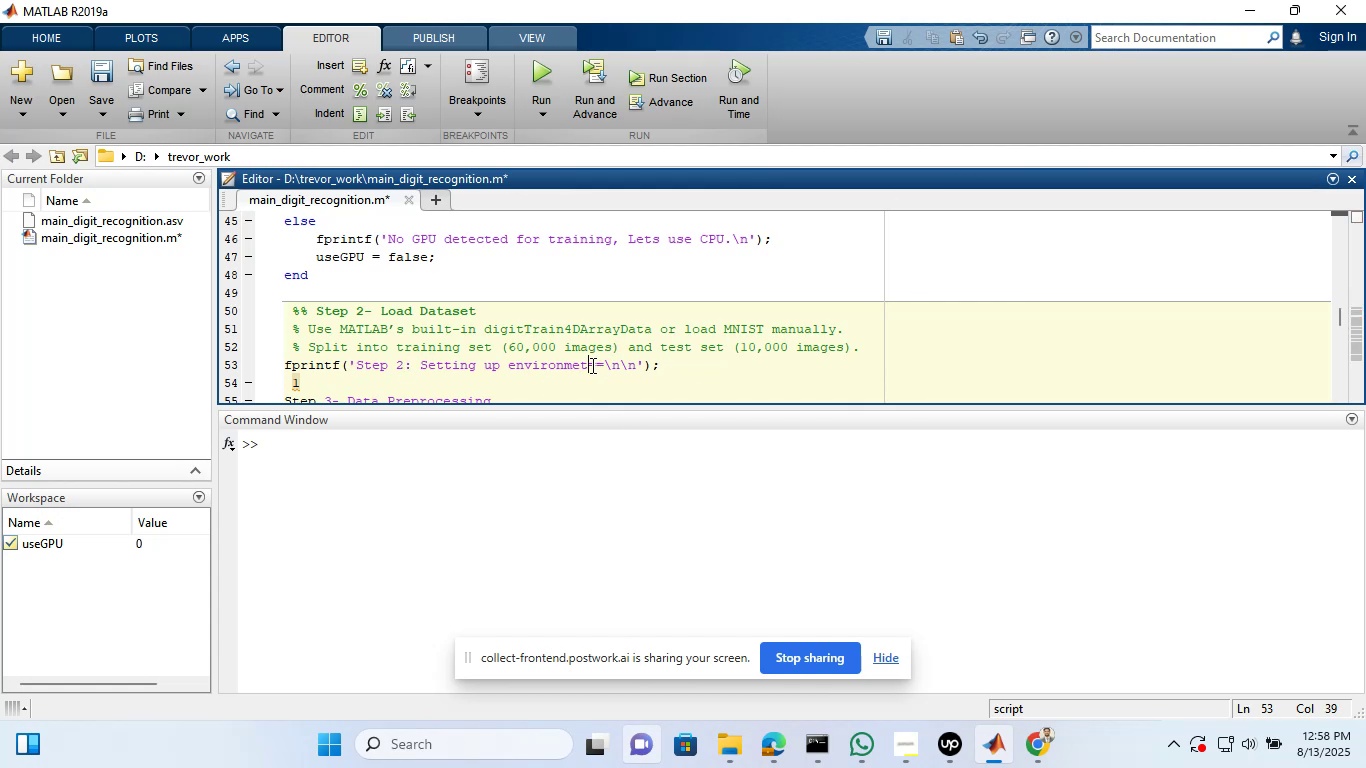 
key(Backspace)
key(Backspace)
key(Backspace)
key(Backspace)
type(Loading MNIST dataset)
 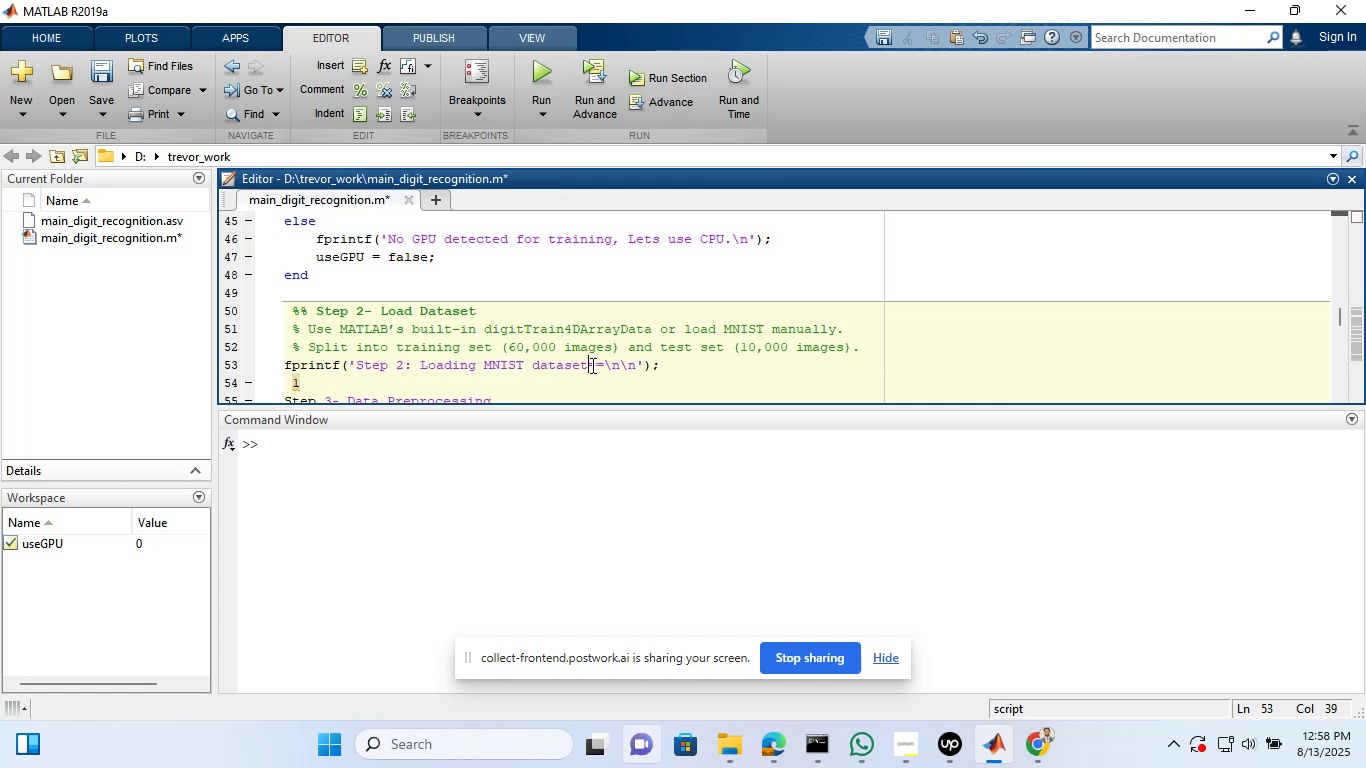 
left_click([663, 365])
 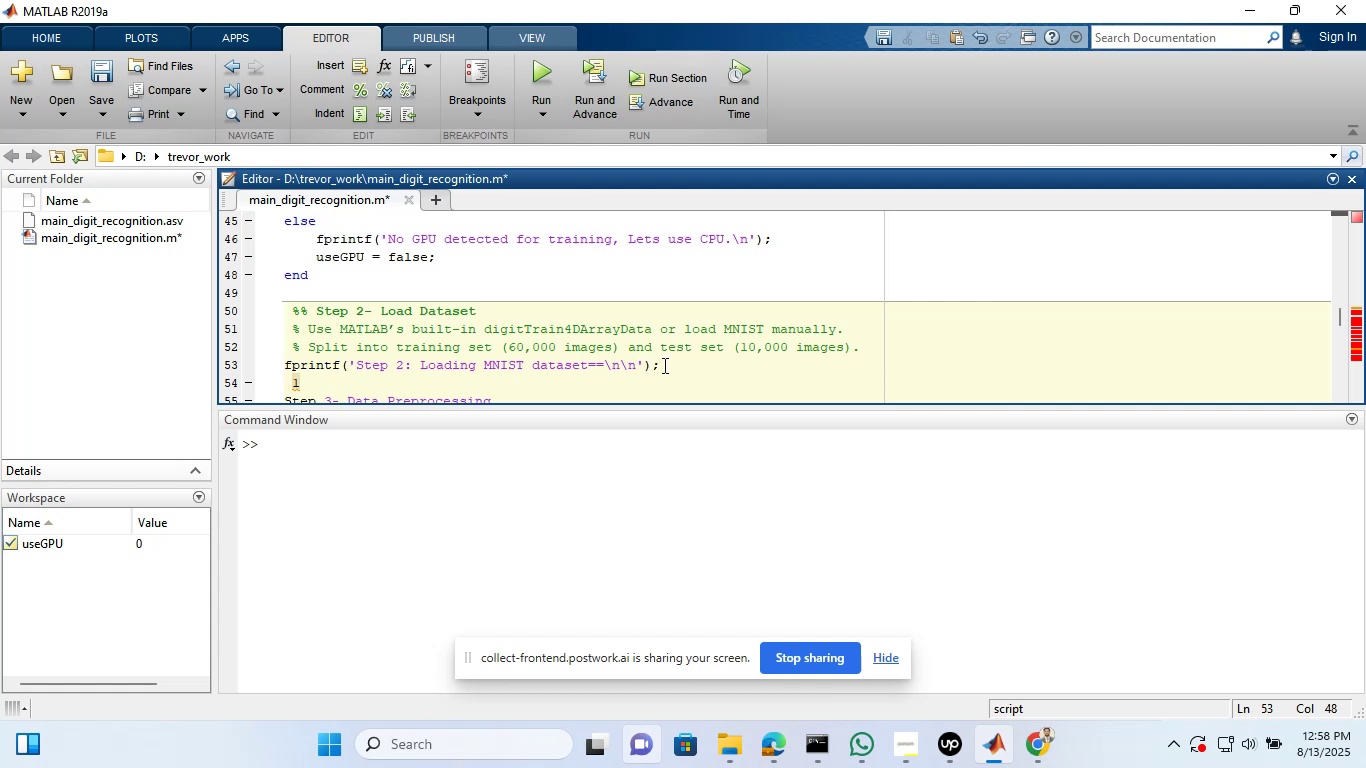 
wait(13.36)
 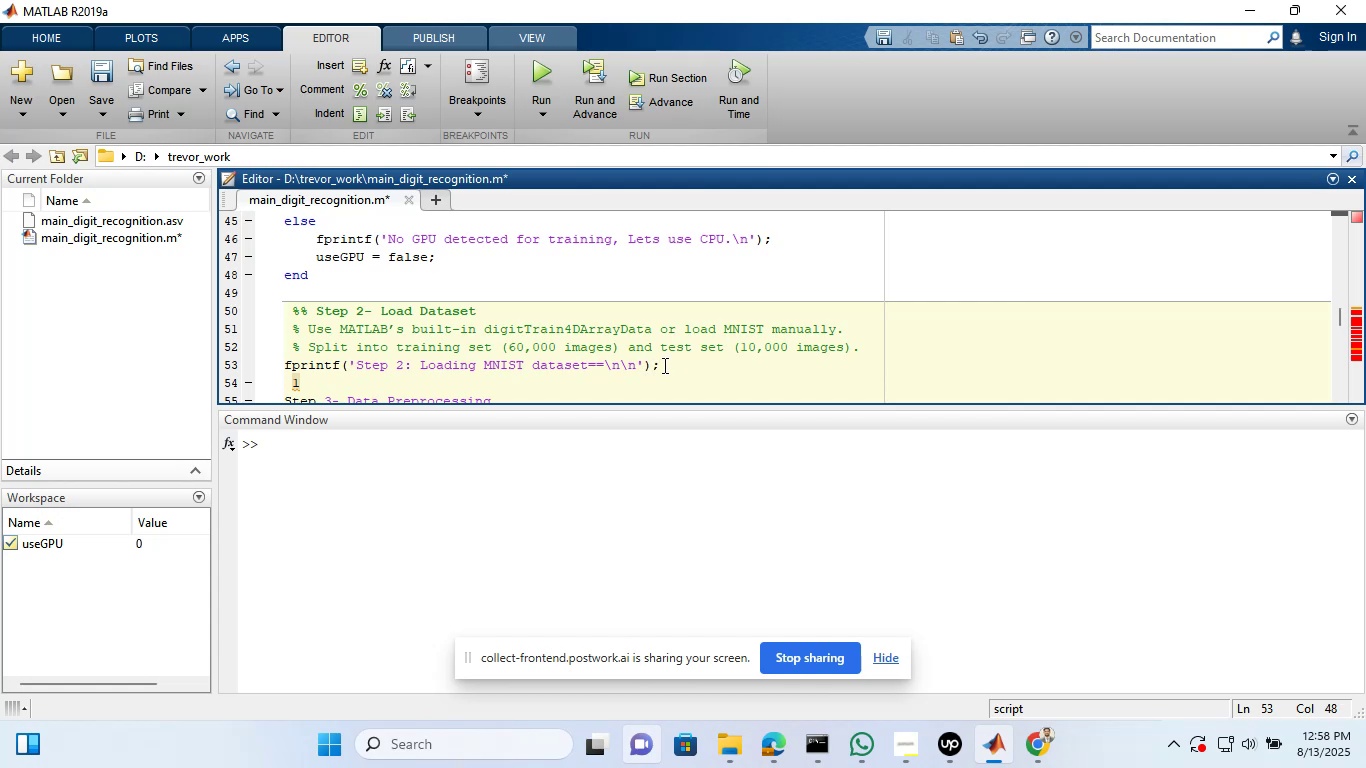 
left_click([331, 384])
 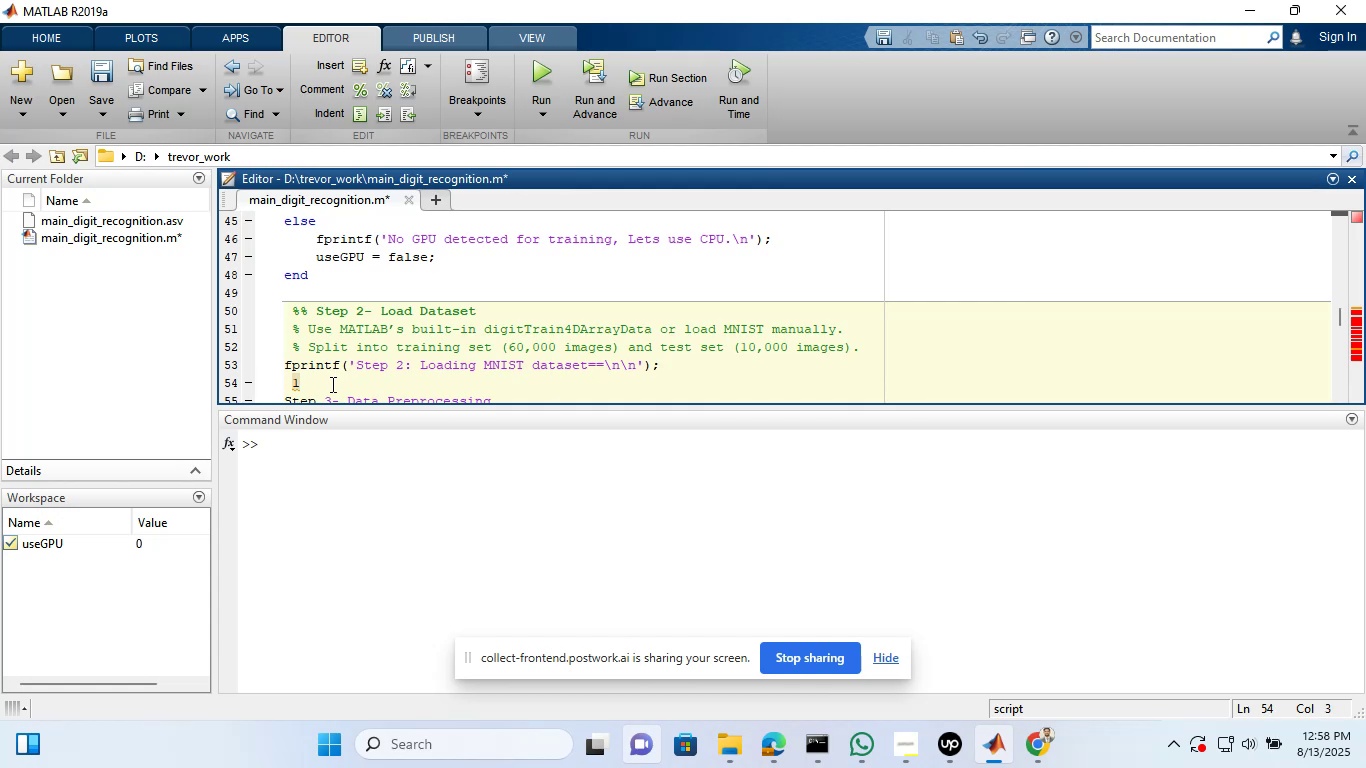 
key(Backspace)
 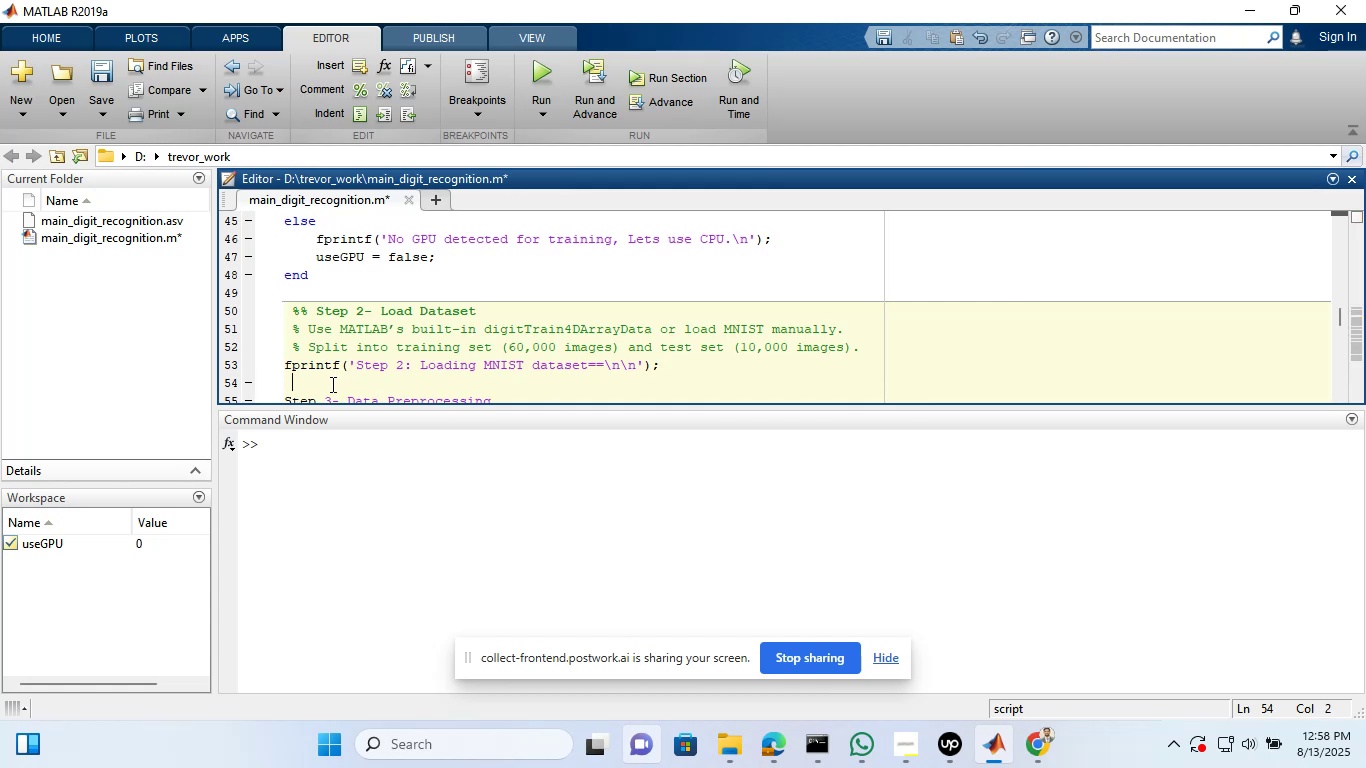 
key(Backspace)
 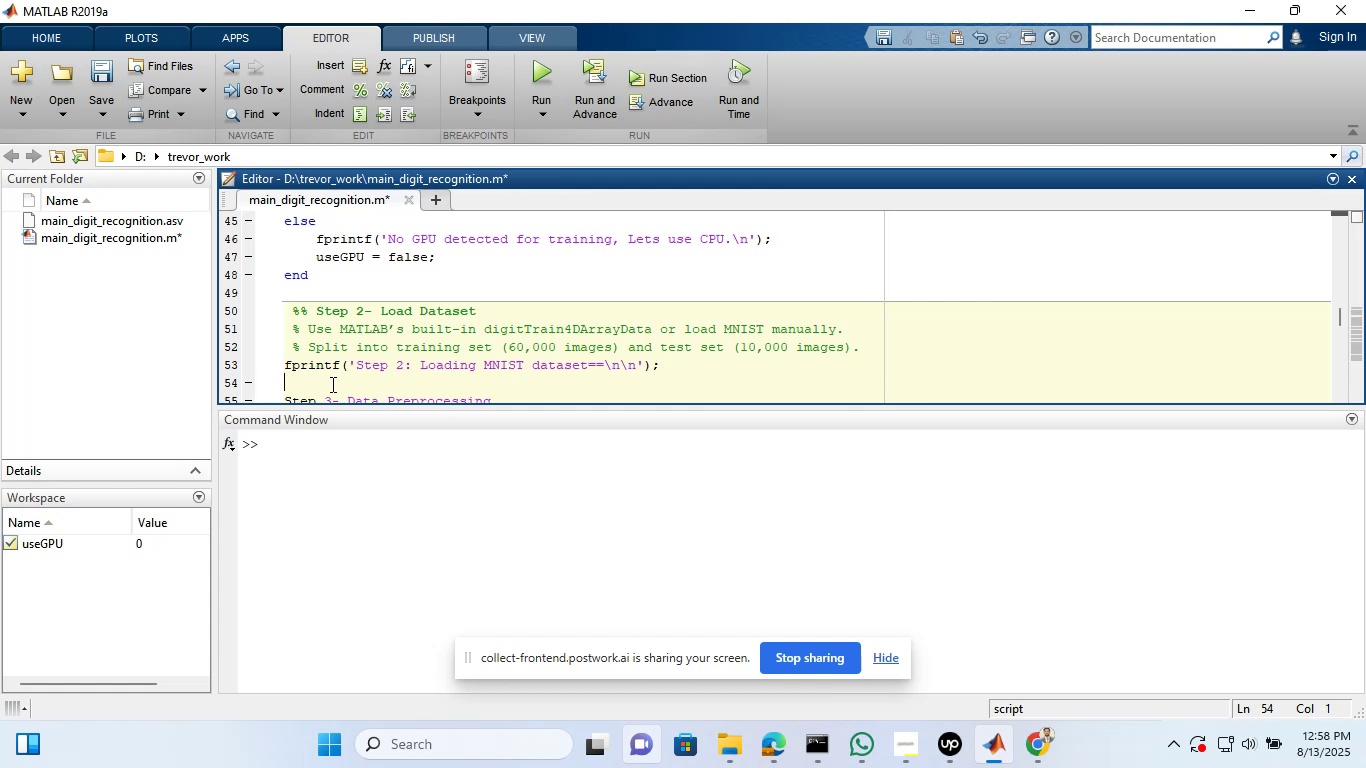 
key(Shift+Enter)
 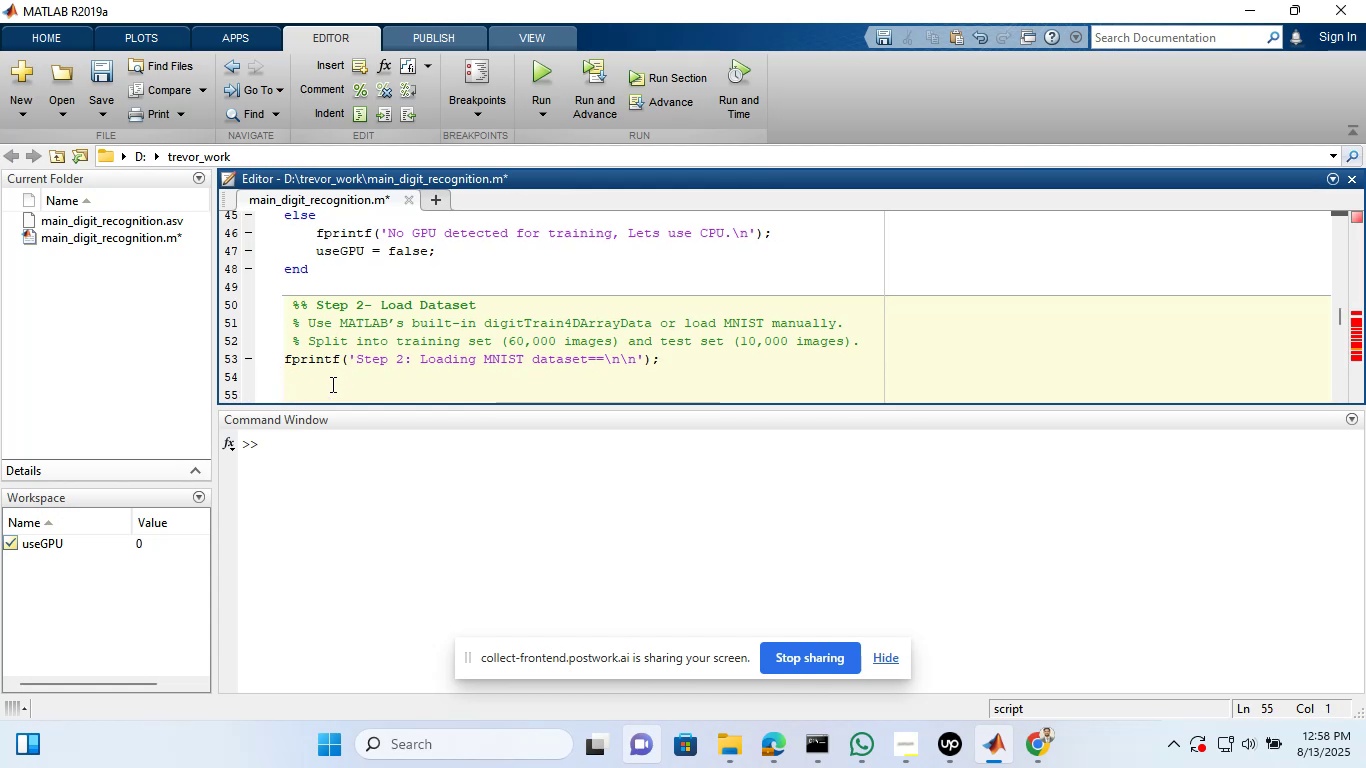 
key(Backspace)
type(  % Load MIN)
key(Backspace)
key(Backspace)
type(NIST trani)
key(Backspace)
key(Backspace)
type(n)
key(Backspace)
type(ining data)
 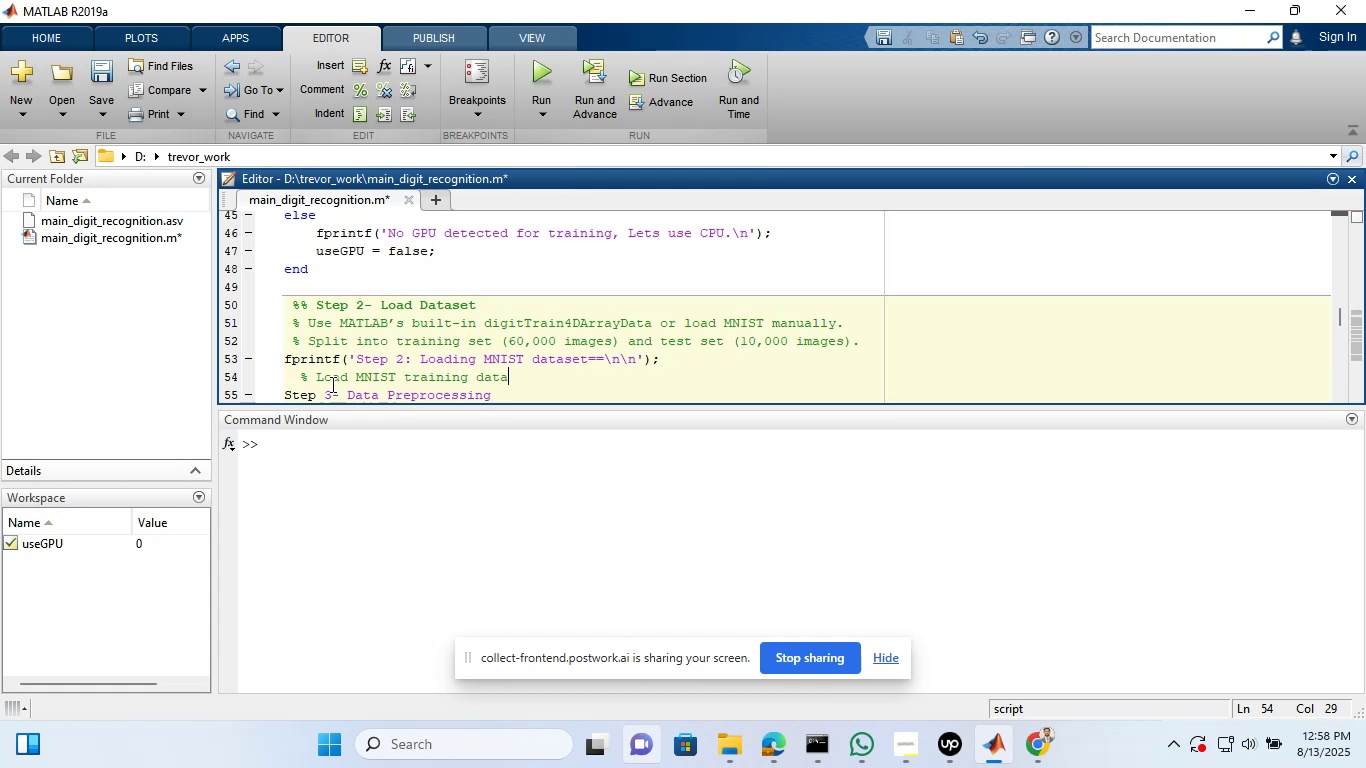 
hold_key(key=ShiftRight, duration=1.52)
 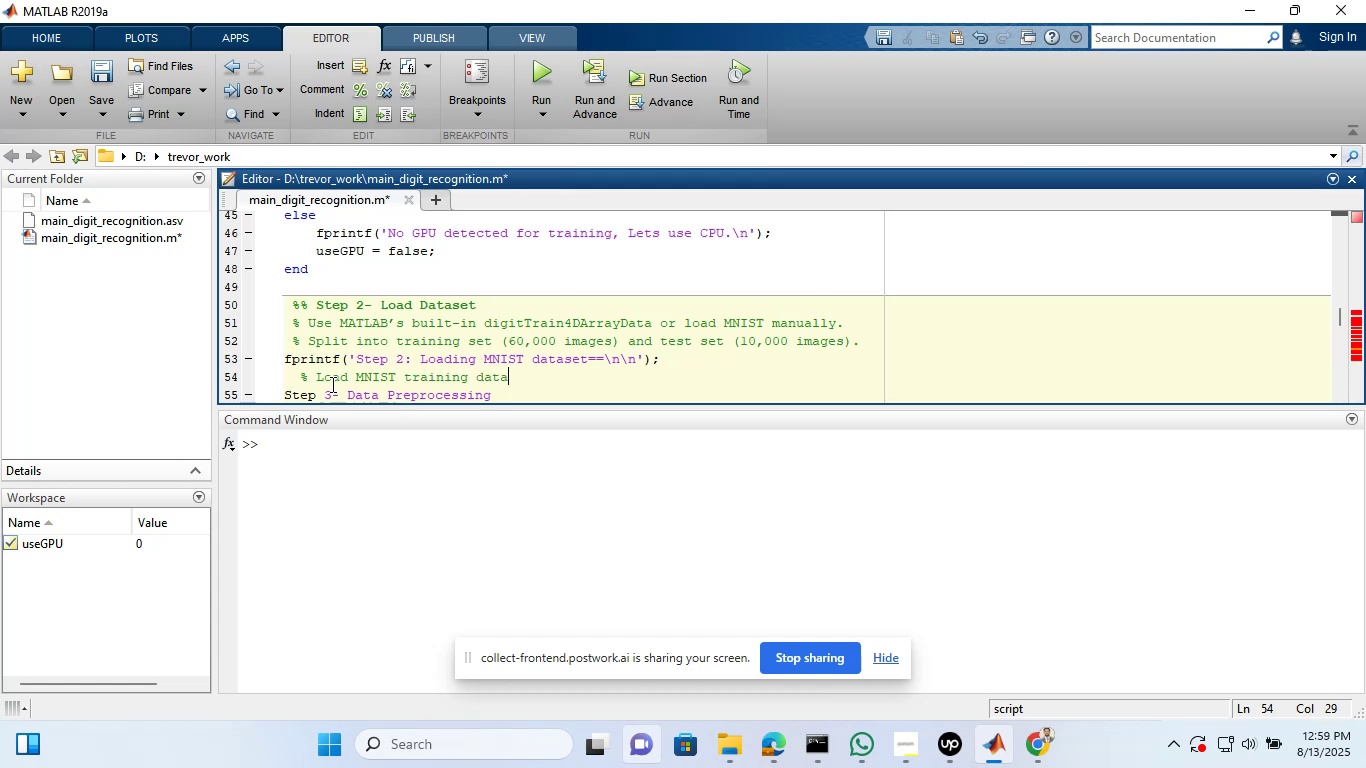 
hold_key(key=ShiftRight, duration=1.5)
 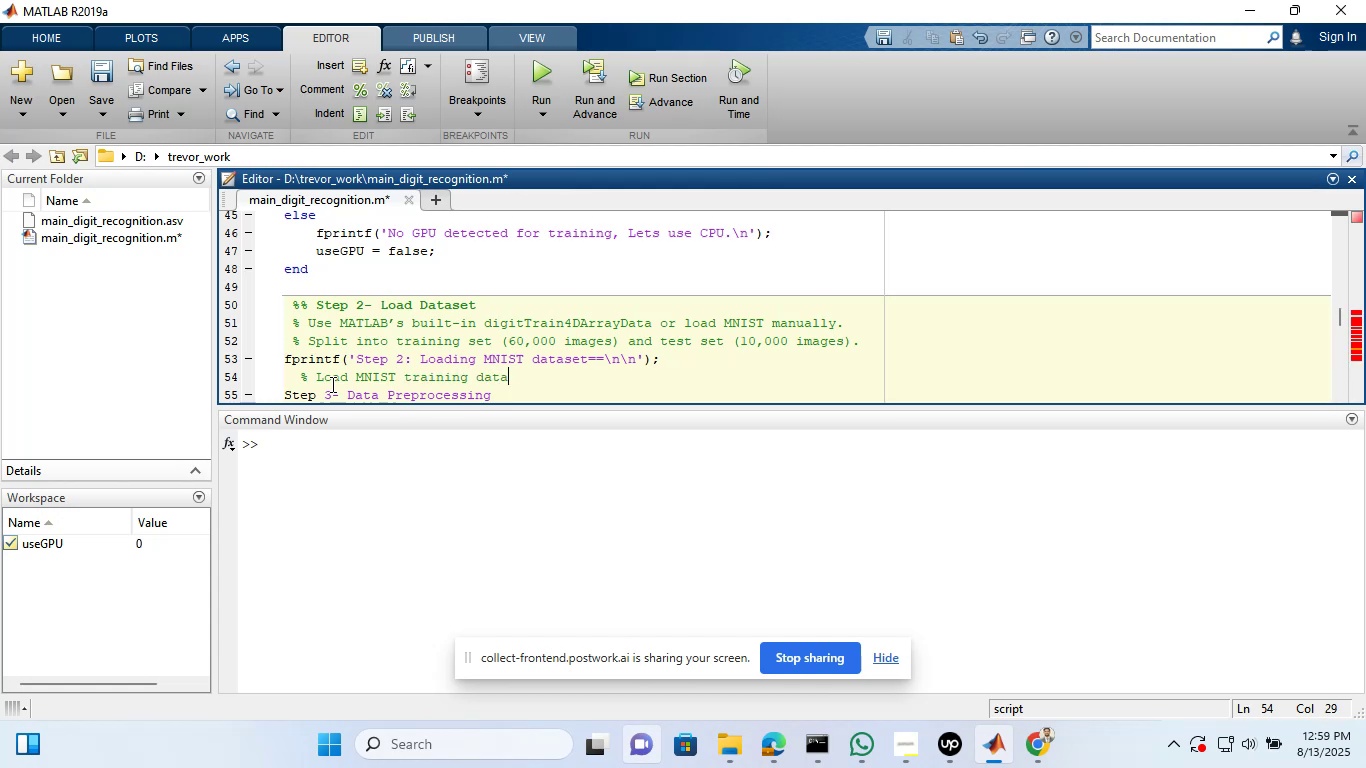 
key(Shift+ShiftRight)
 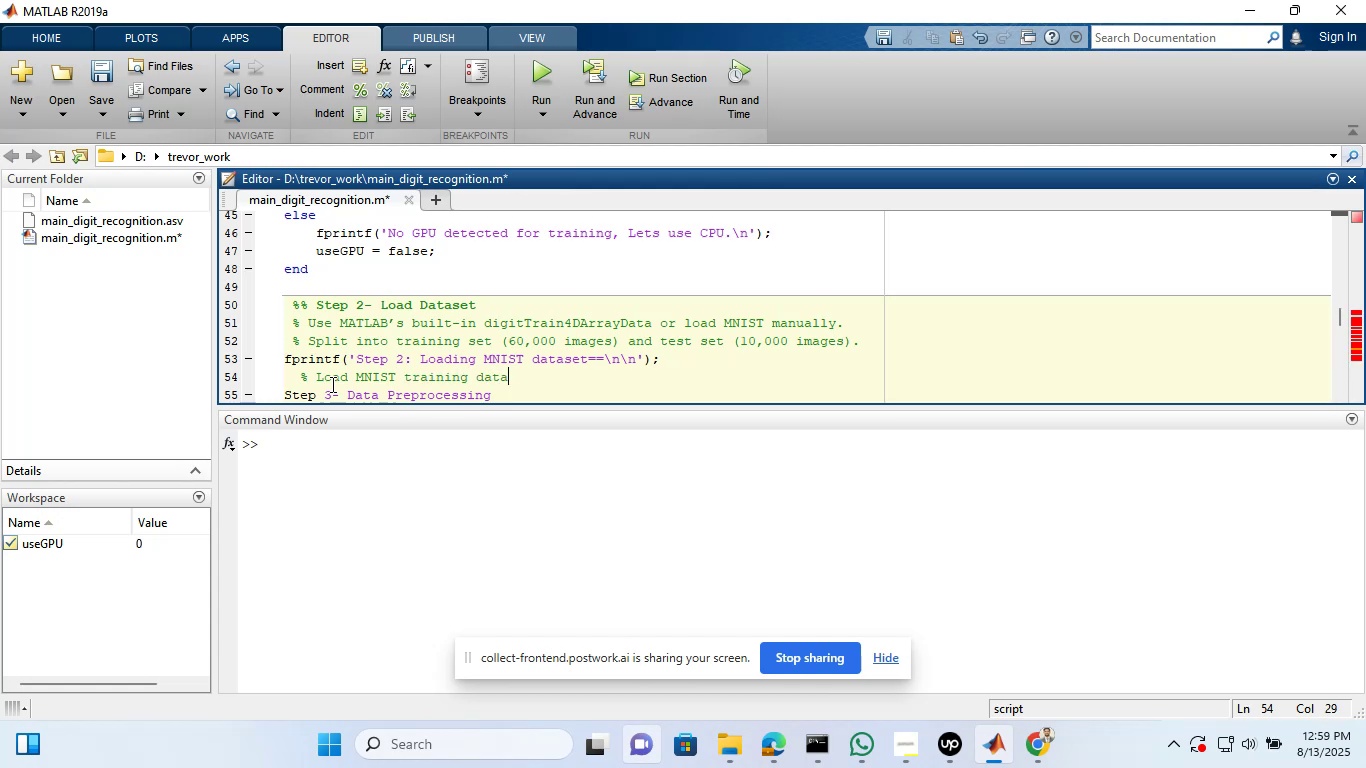 
key(Shift+ShiftRight)
 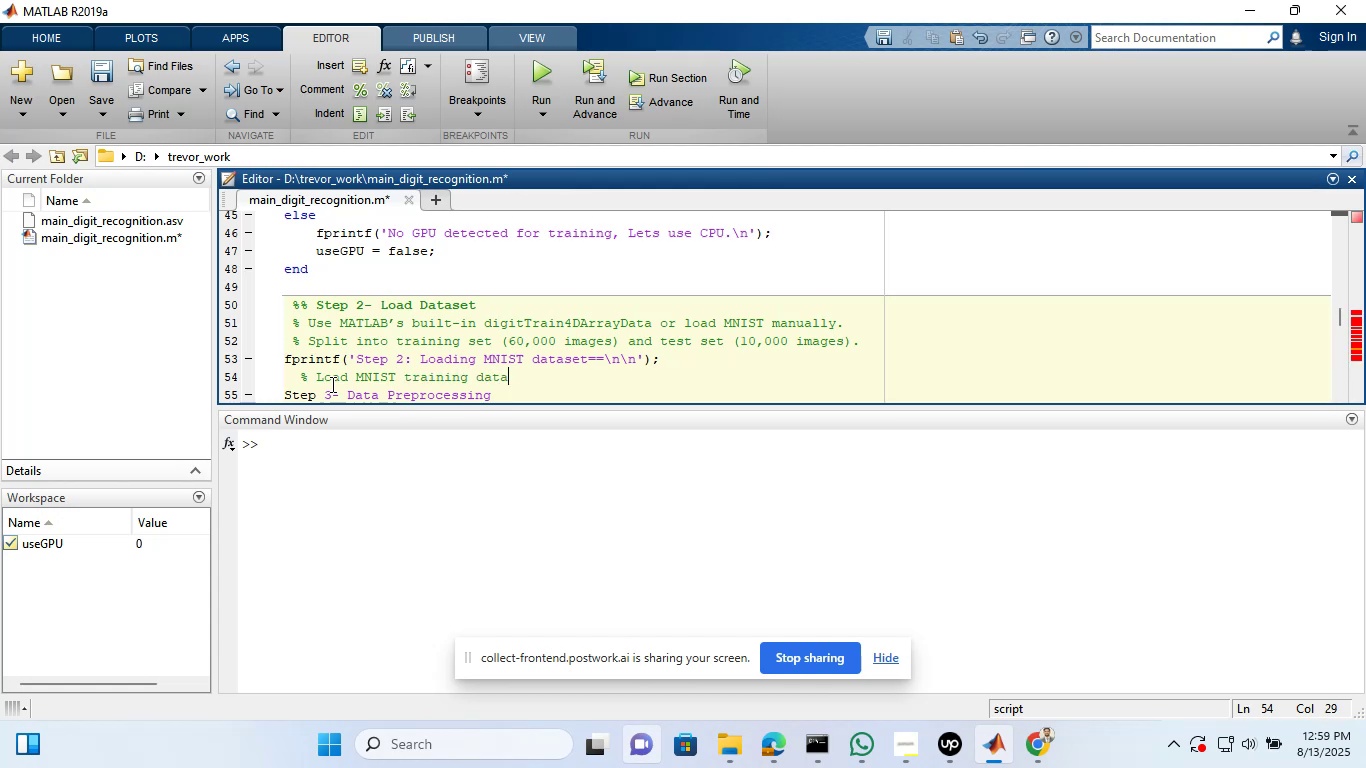 
key(Shift+ShiftRight)
 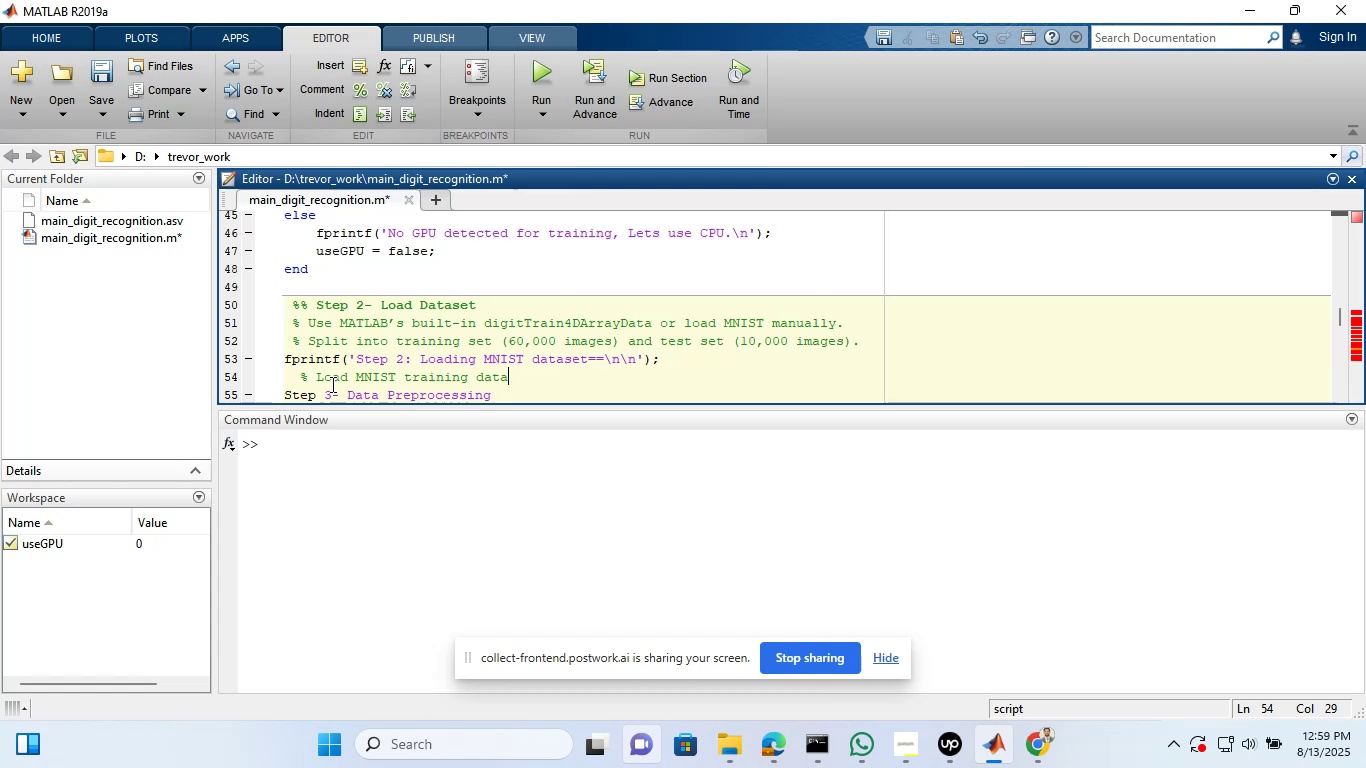 
key(Shift+ShiftRight)
 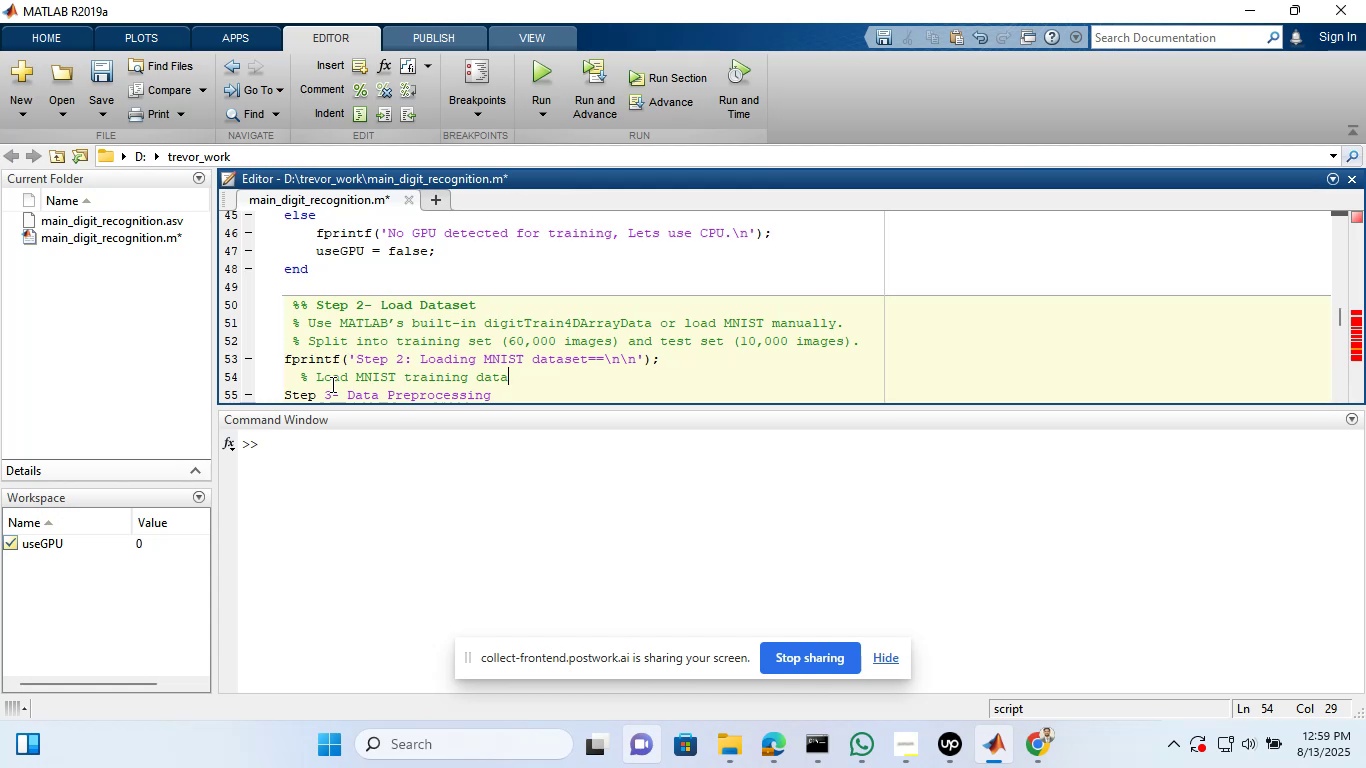 
key(Shift+ShiftRight)
 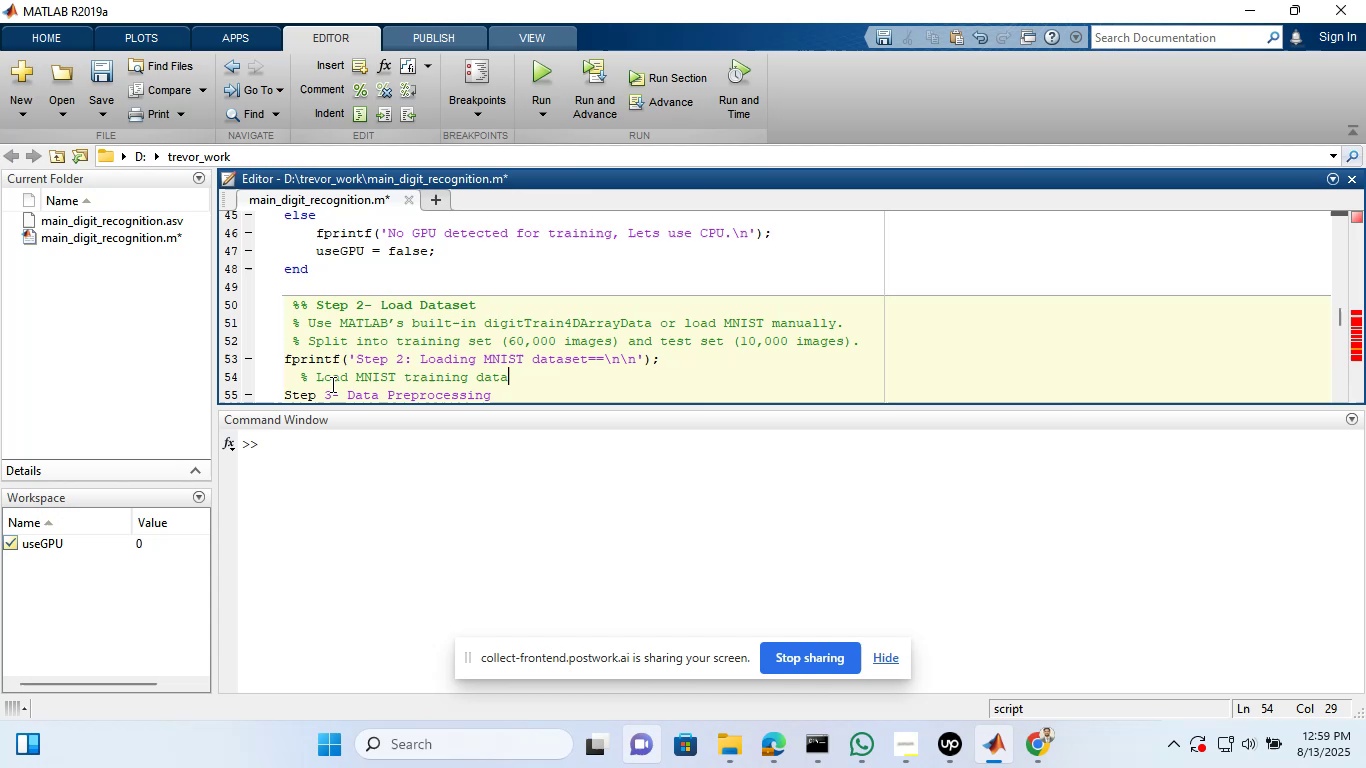 
key(Shift+ShiftRight)
 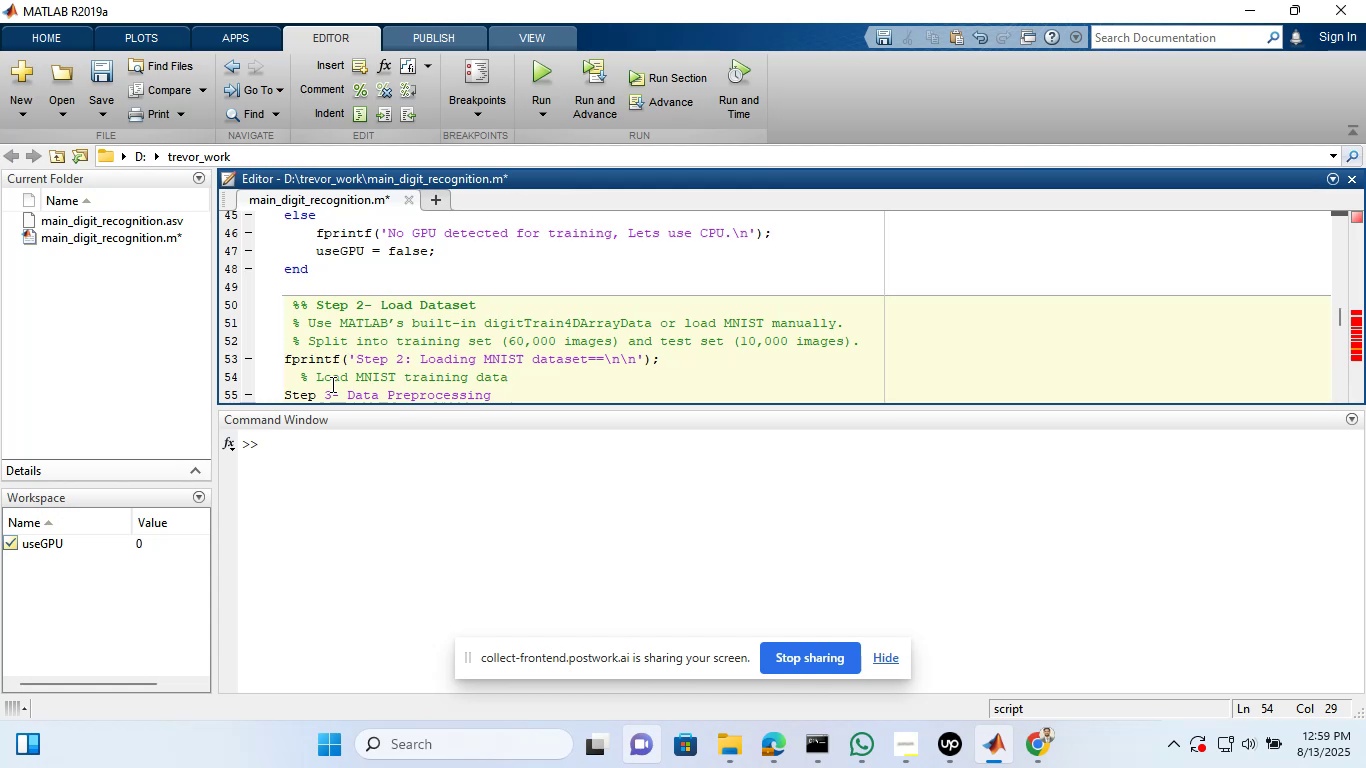 
key(Enter)
 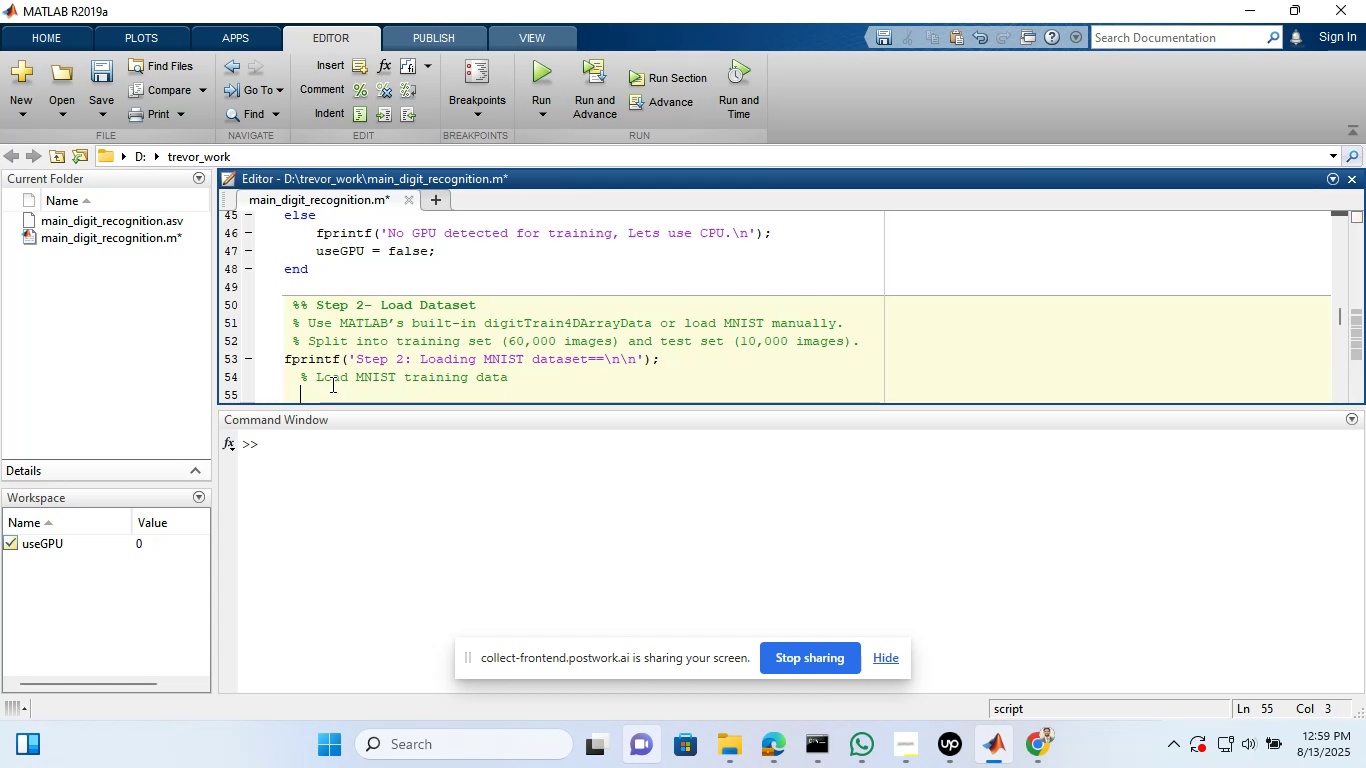 
key(Backspace)
 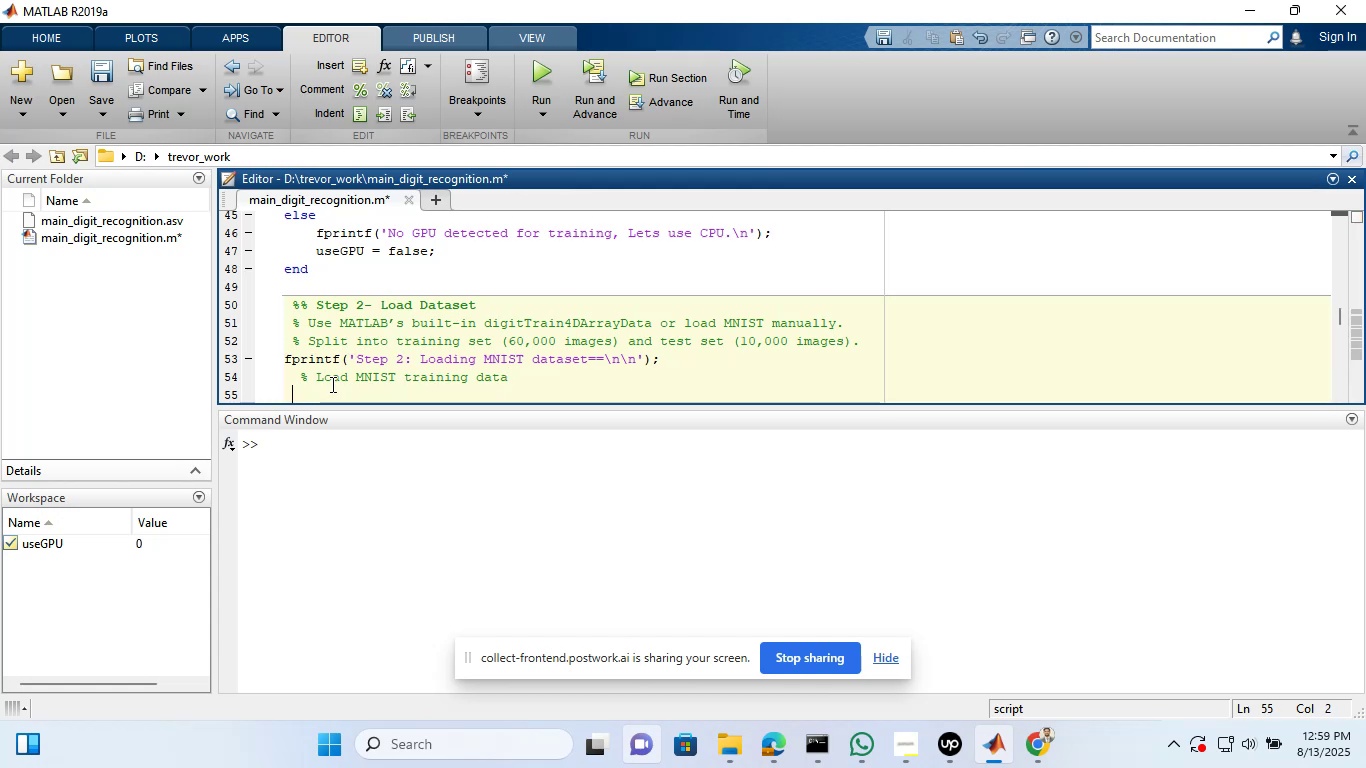 
key(BracketLeft)
 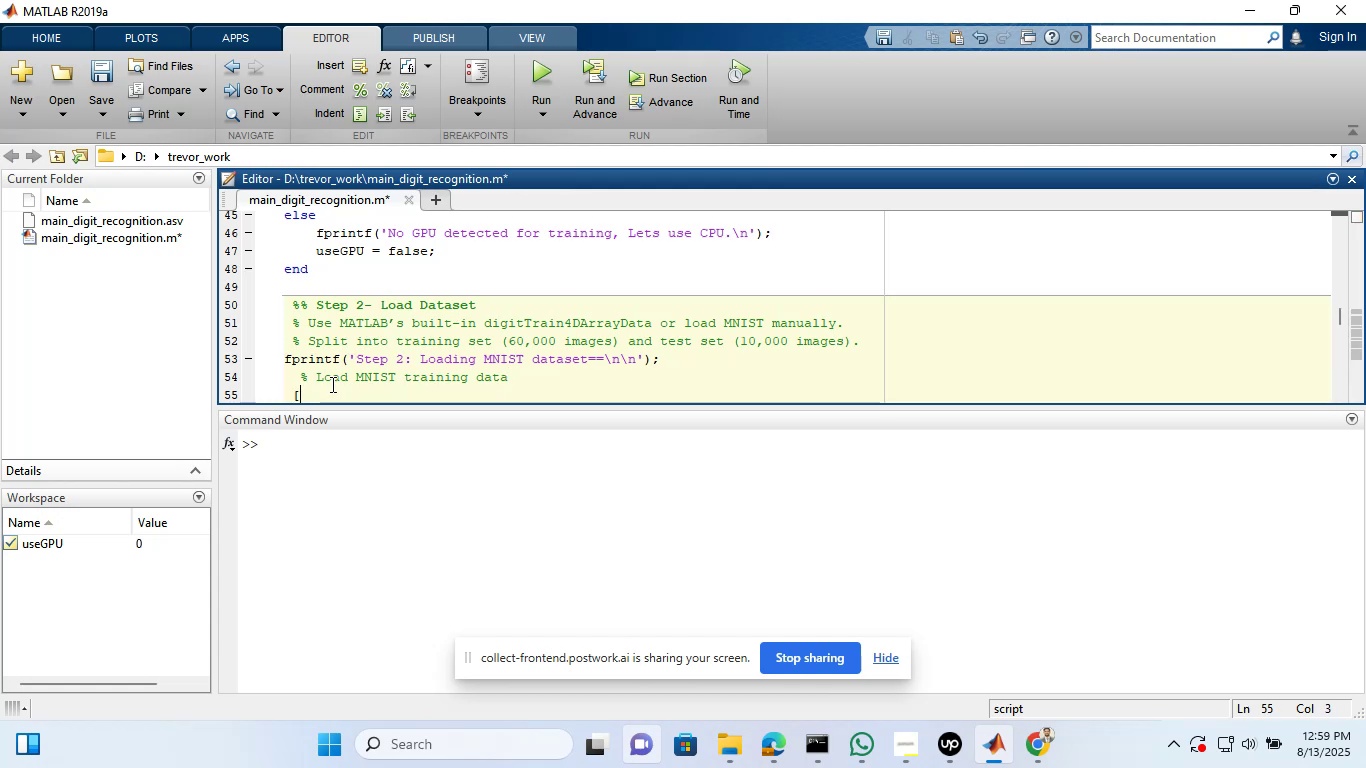 
left_click([331, 384])
 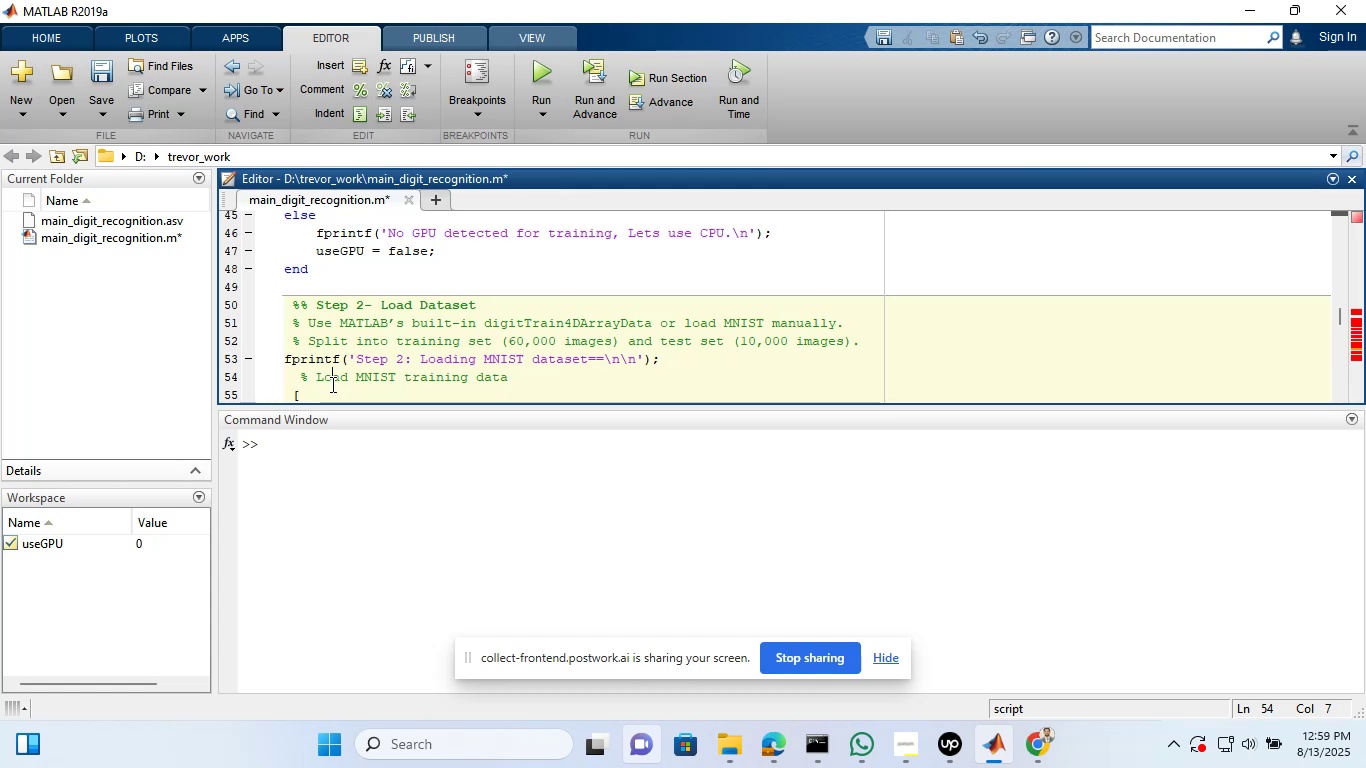 
type(tra)
key(Backspace)
key(Backspace)
key(Backspace)
 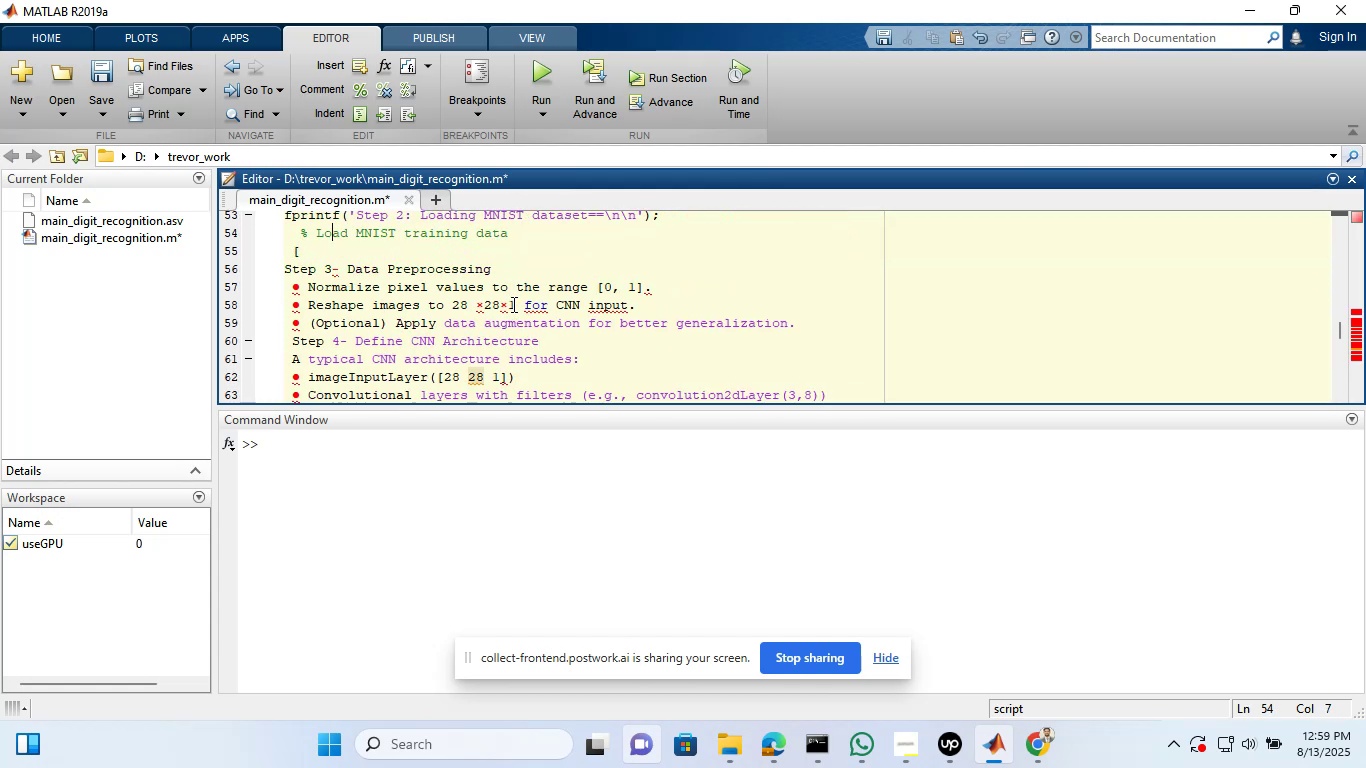 
left_click([314, 250])
 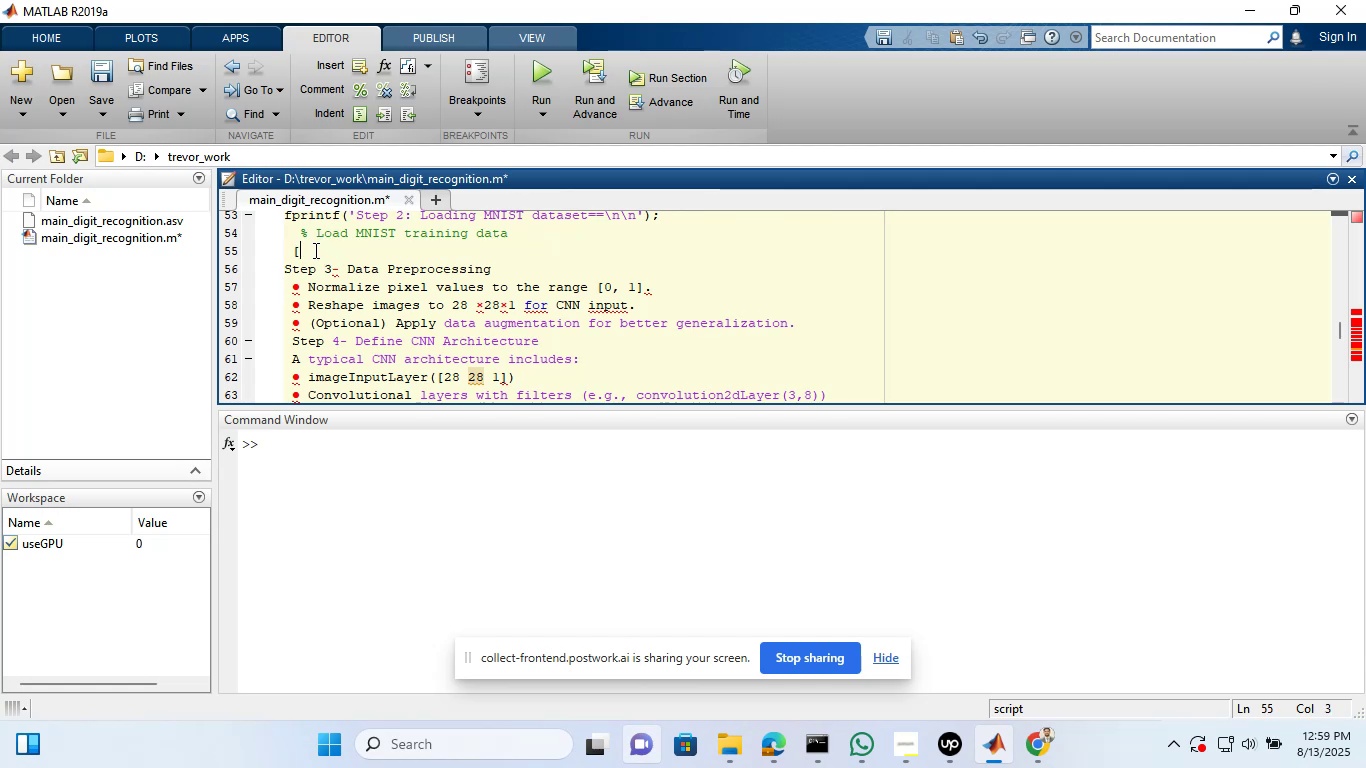 
wait(8.51)
 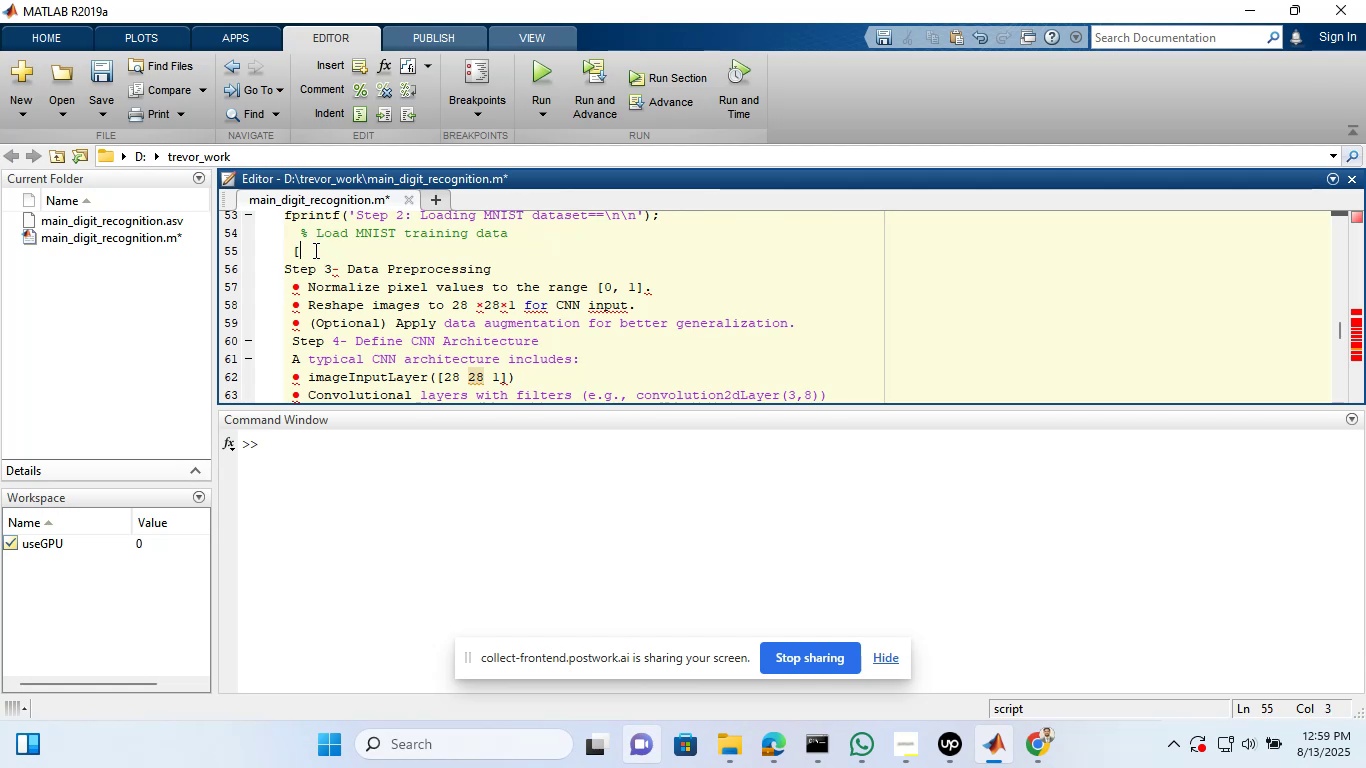 
left_click([521, 237])
 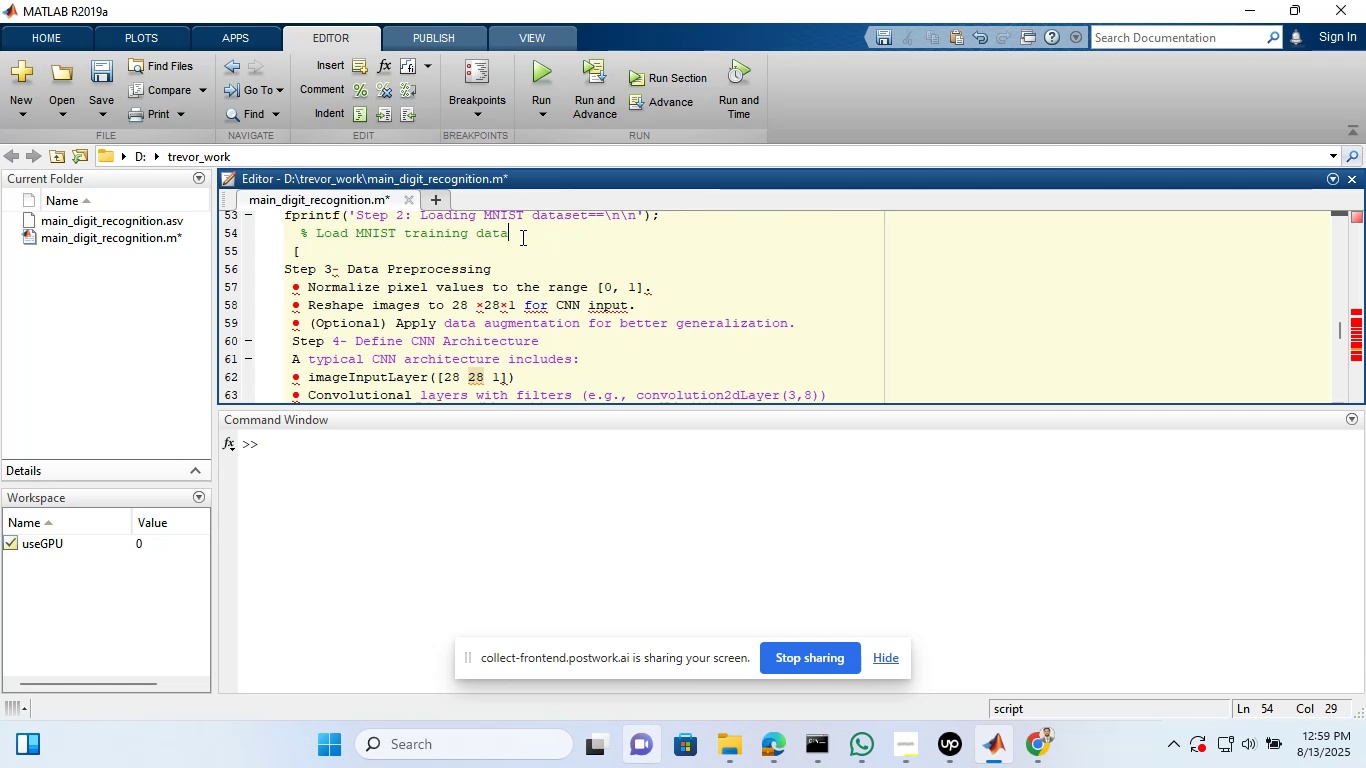 
key(Shift+Enter)
 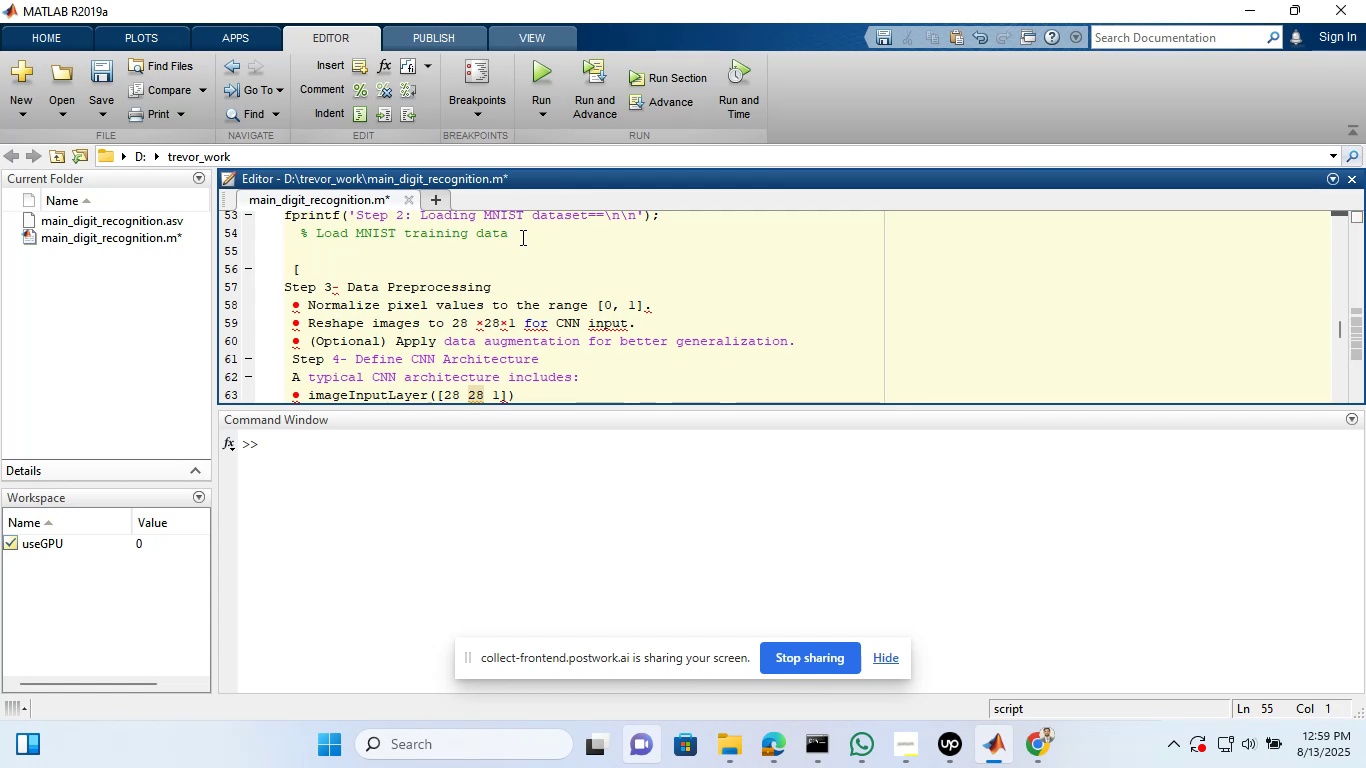 
type(  % I h)
key(Backspace)
type(think so its better if i write a fuctio)
key(Backspace)
key(Backspace)
key(Backspace)
key(Backspace)
type(nction her efor the)
key(Backspace)
key(Backspace)
key(Backspace)
key(Backspace)
key(Backspace)
key(Backspace)
key(Backspace)
key(Backspace)
key(Backspace)
key(Backspace)
type(e)
key(Backspace)
type(re for the loading MNIST DAT)
key(Backspace)
type(TASET)
 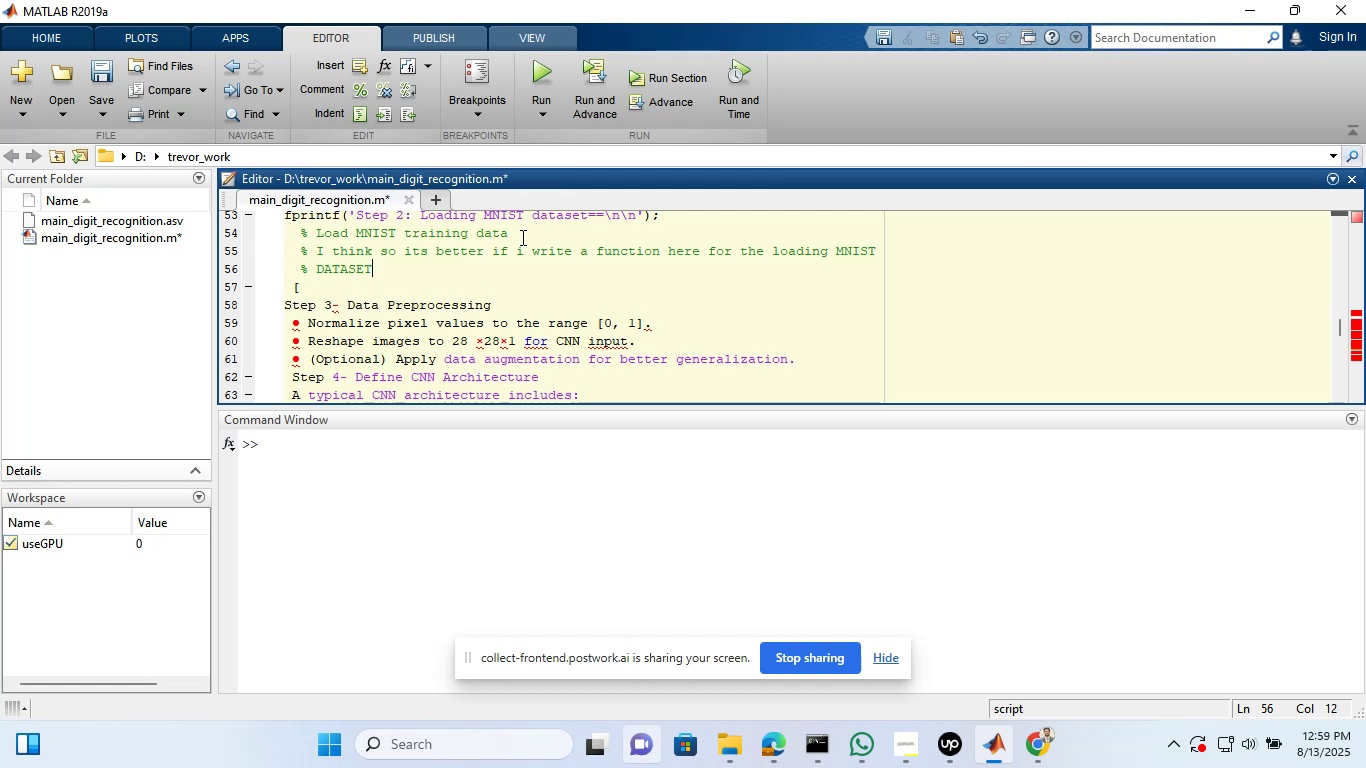 
wait(7.13)
 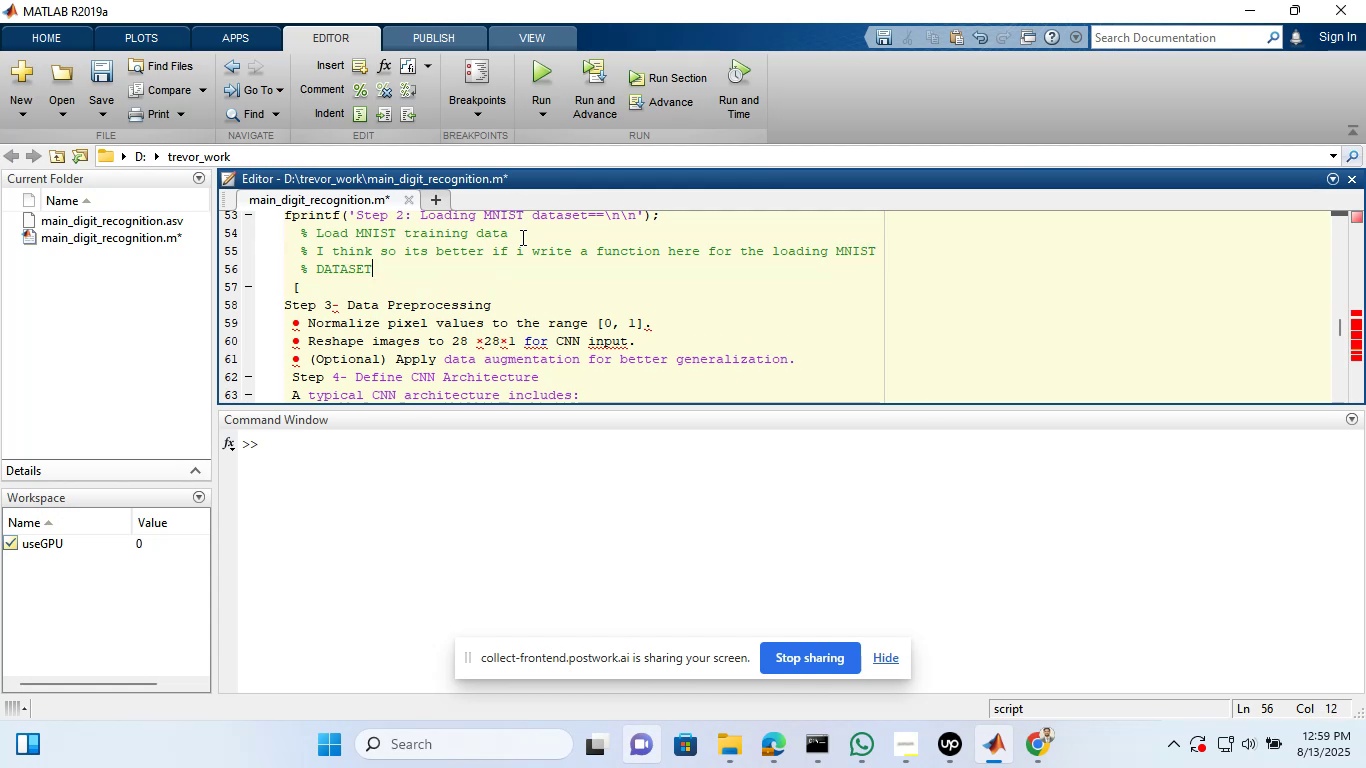 
left_click([301, 462])
 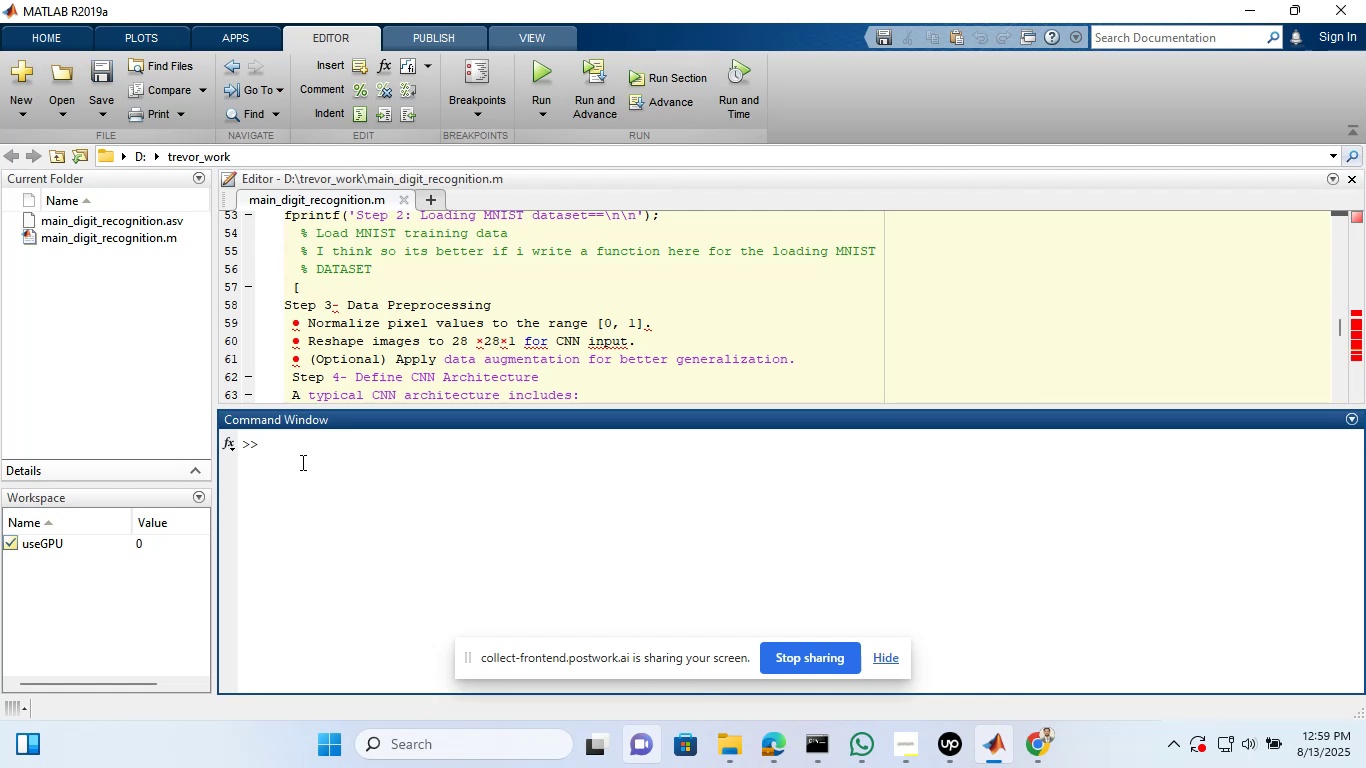 
type(edit load_mnis)
key(Backspace)
type(st_data)
 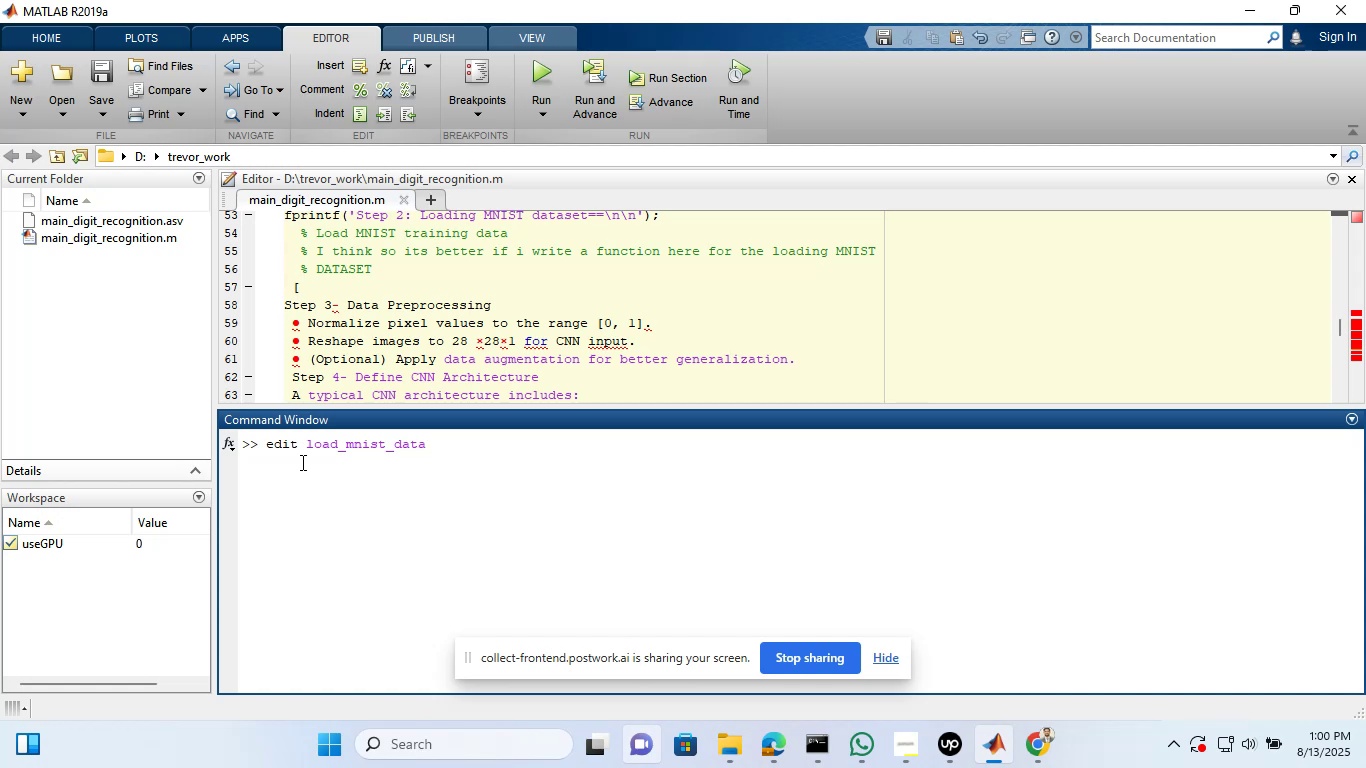 
wait(6.7)
 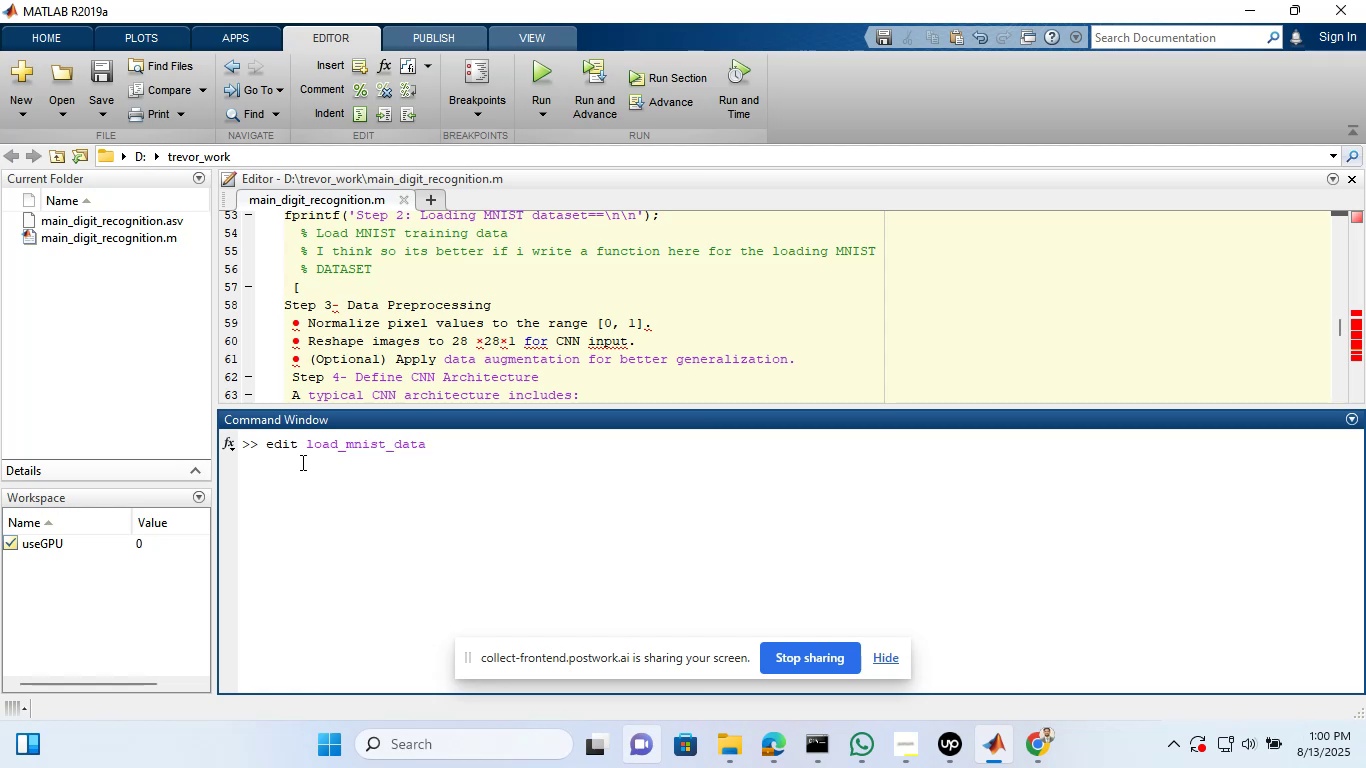 
key(Period)
 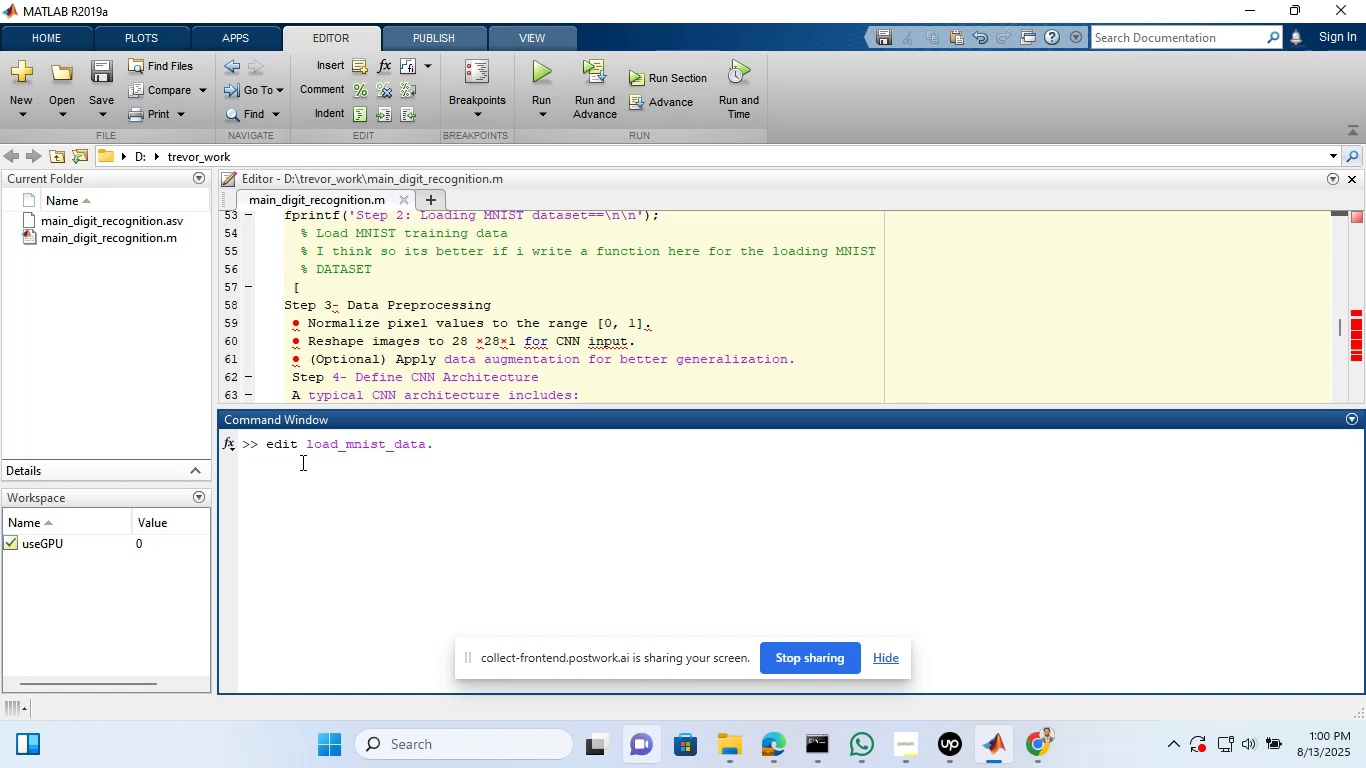 
key(M)
 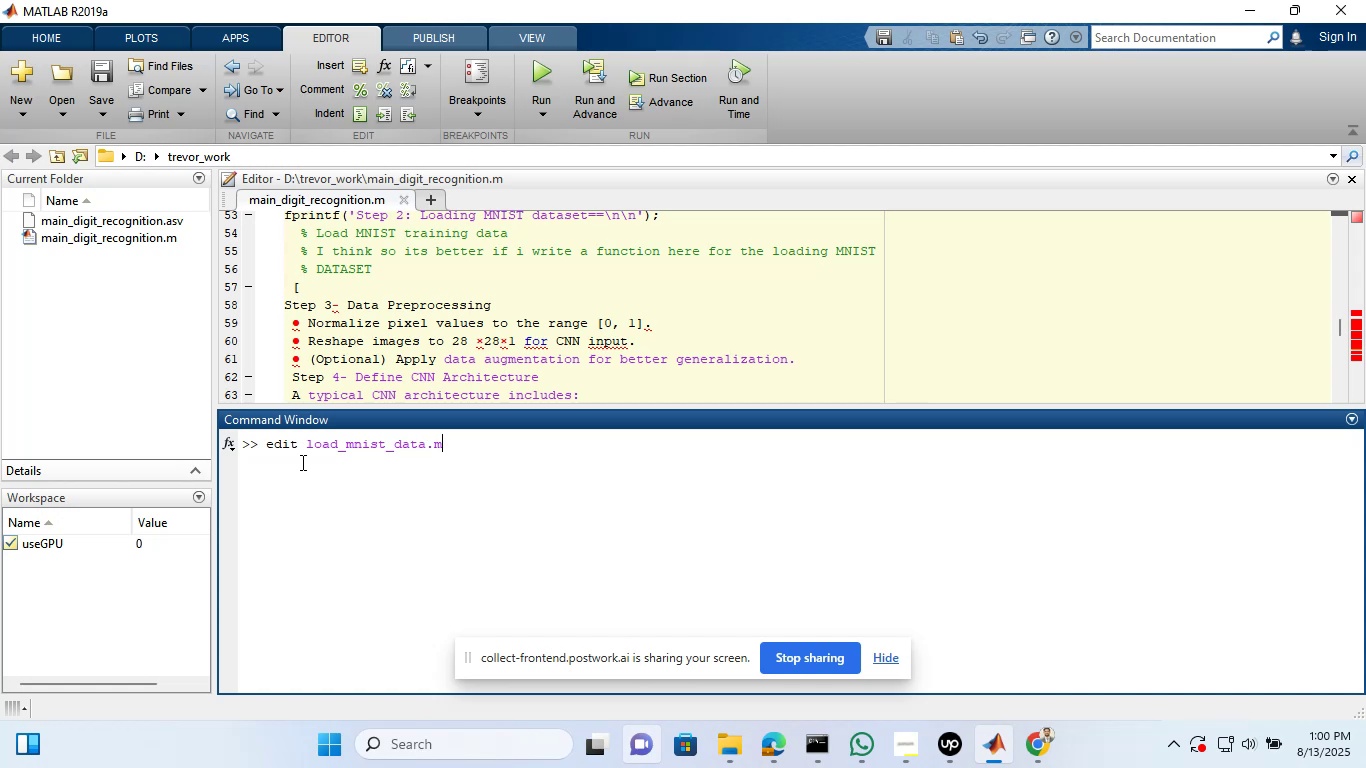 
key(Enter)
 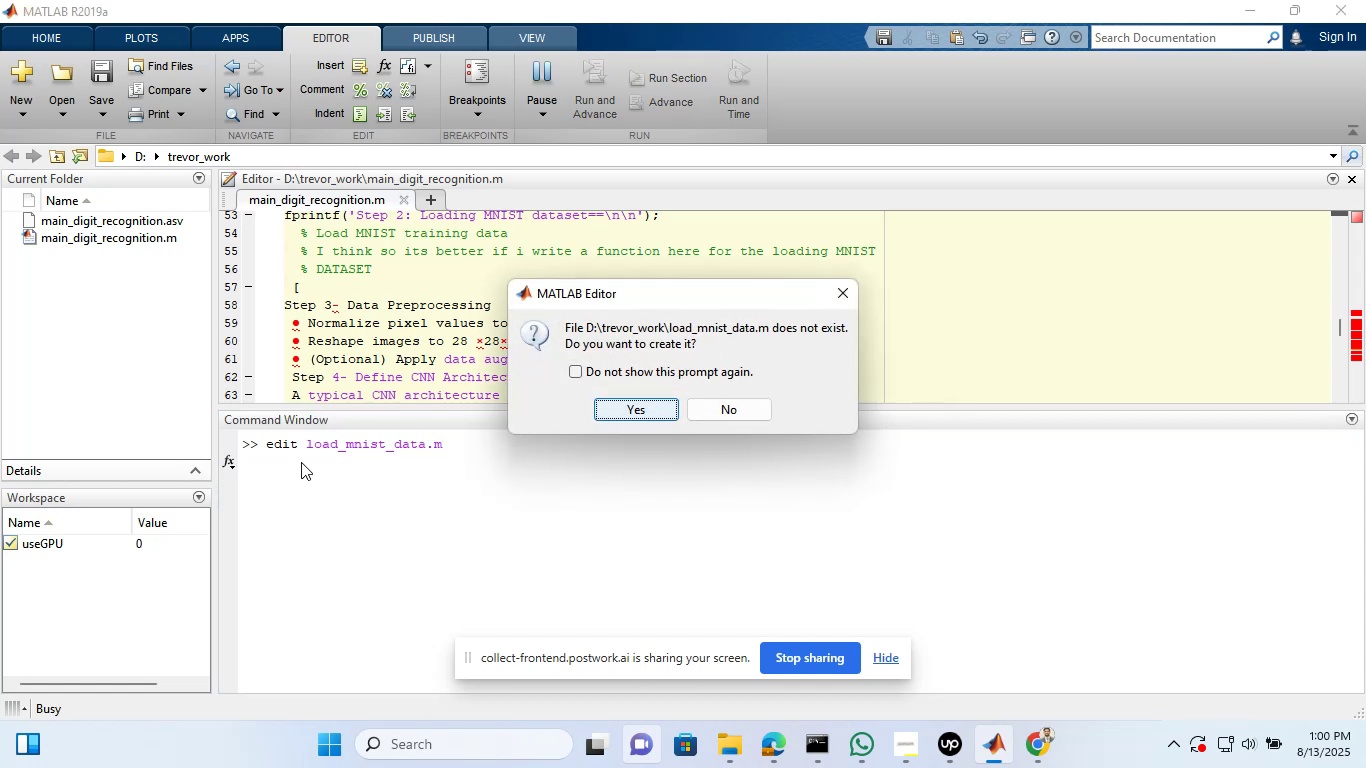 
key(Enter)
 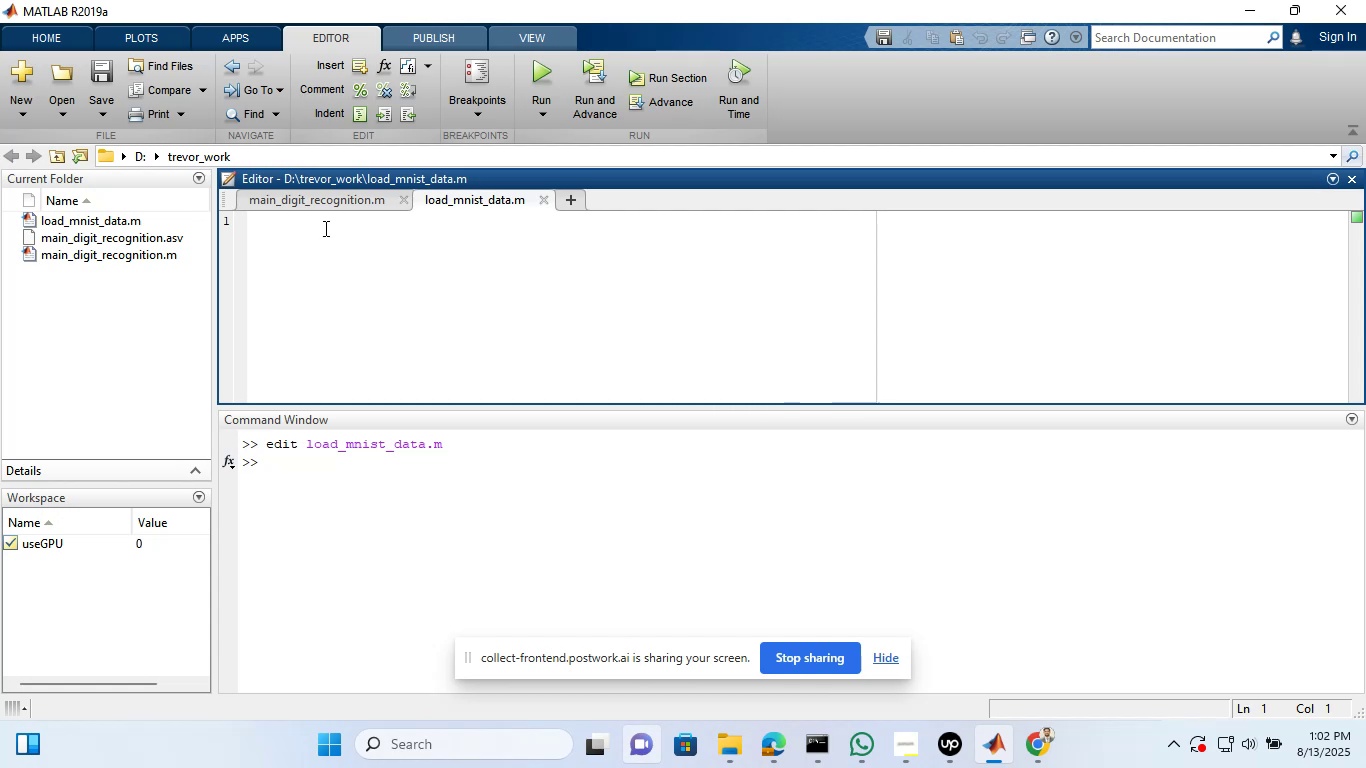 
wait(156.35)
 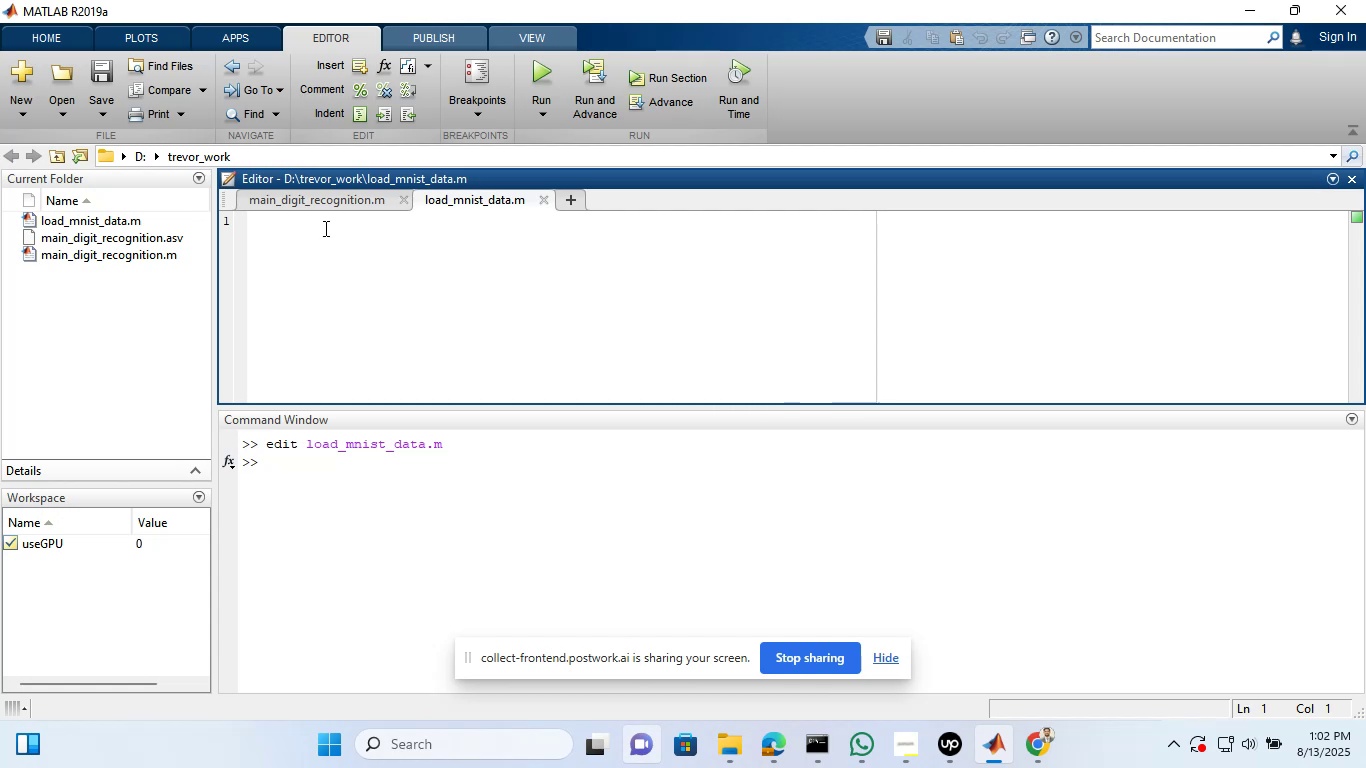 
left_click([288, 200])
 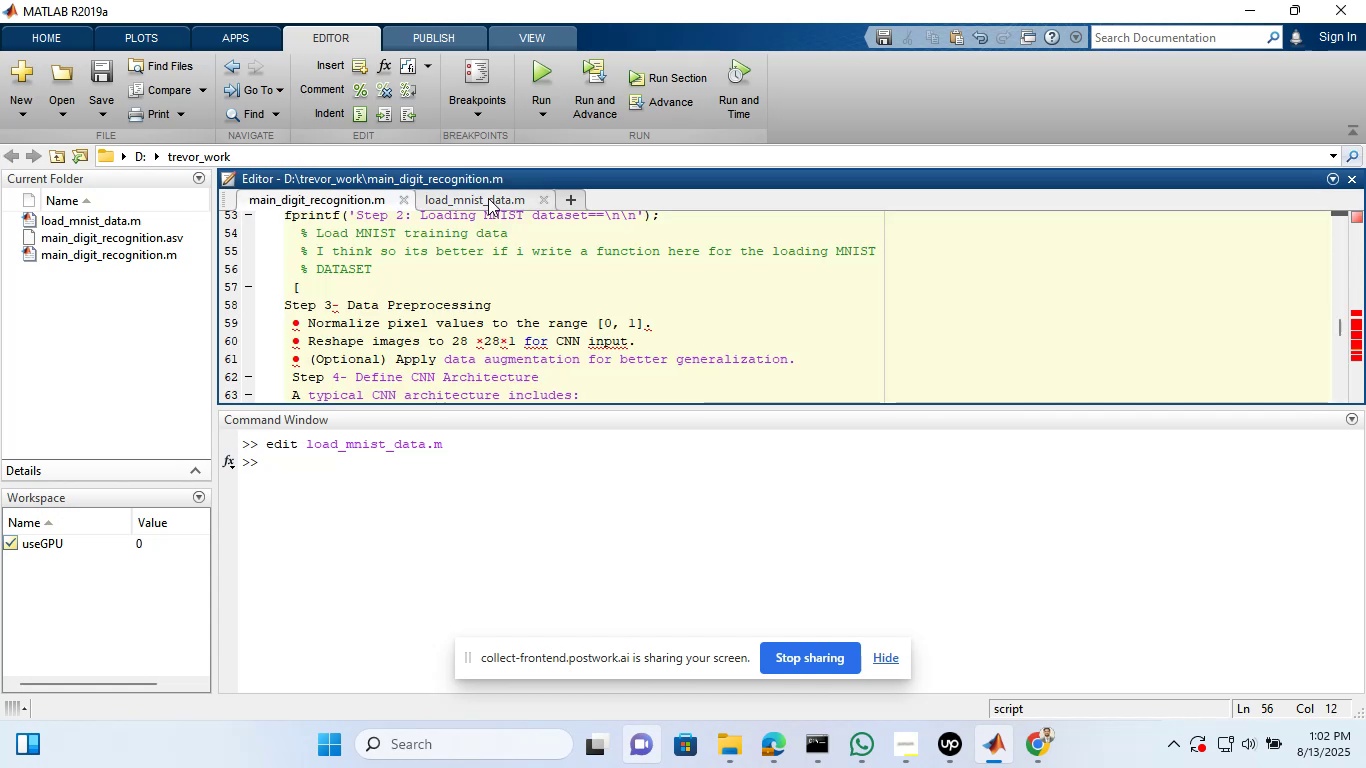 
left_click([488, 198])
 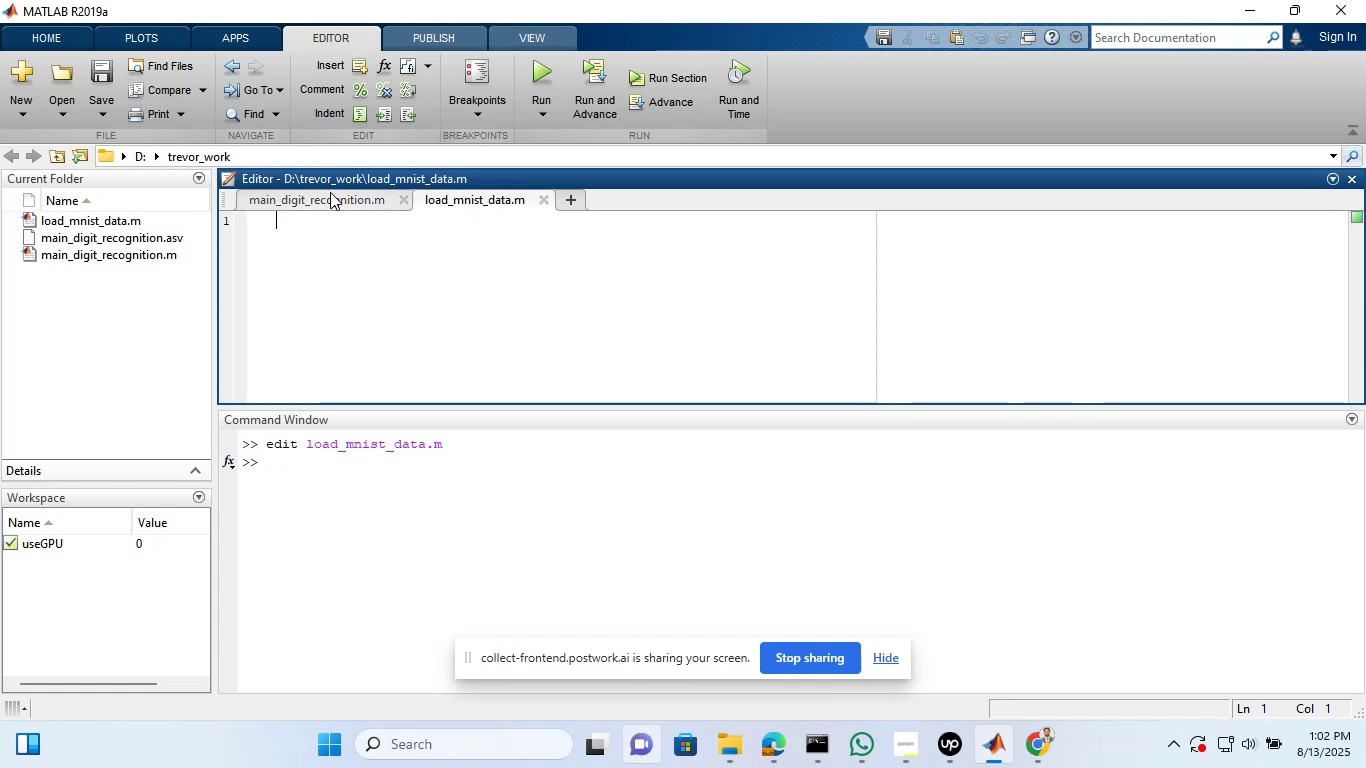 
left_click([330, 192])
 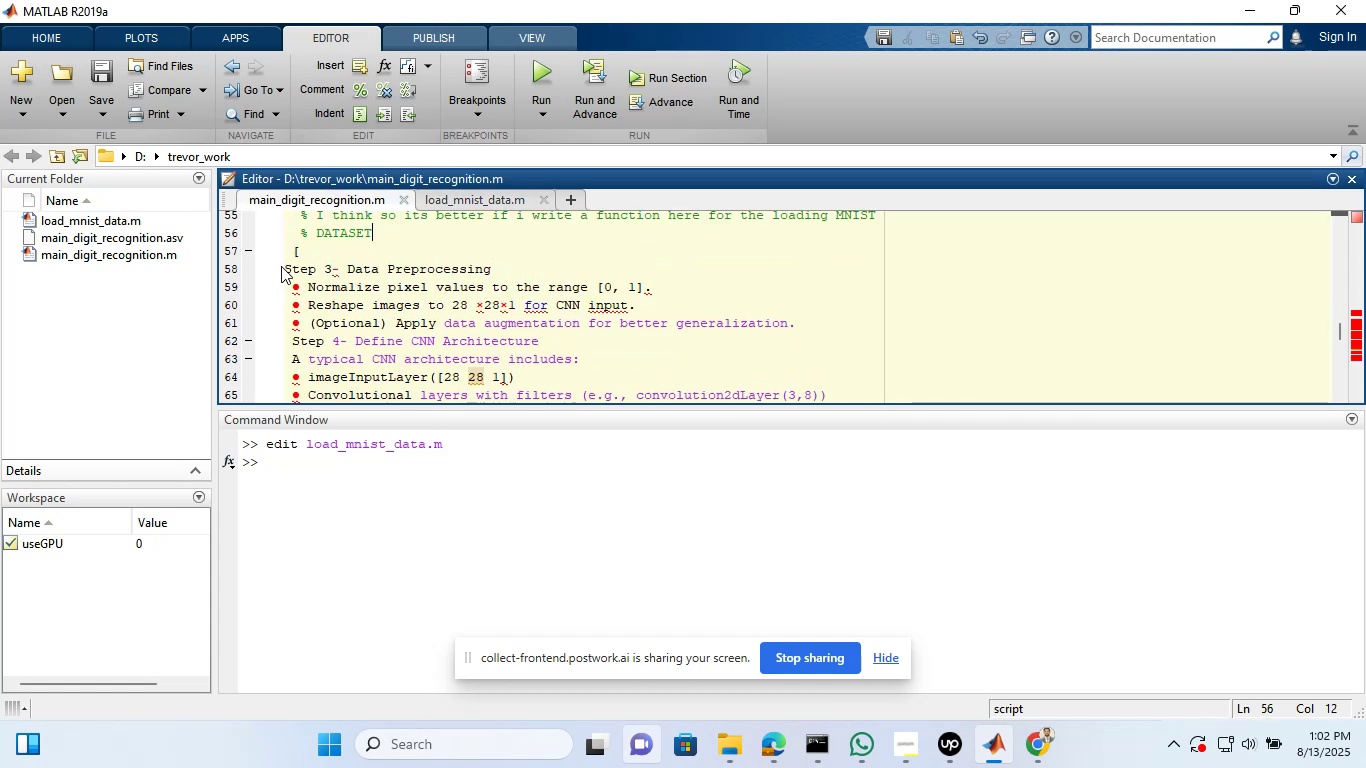 
left_click([283, 266])
 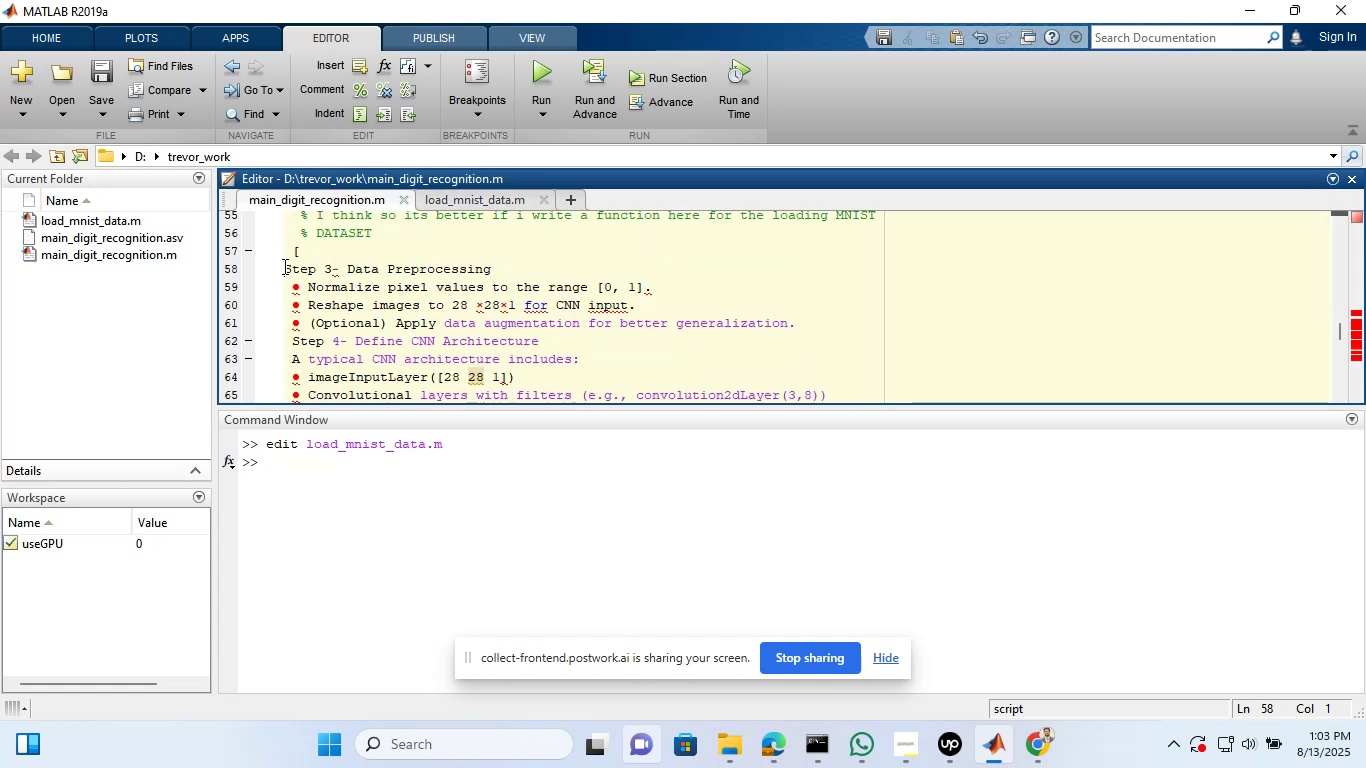 
type(%%)
 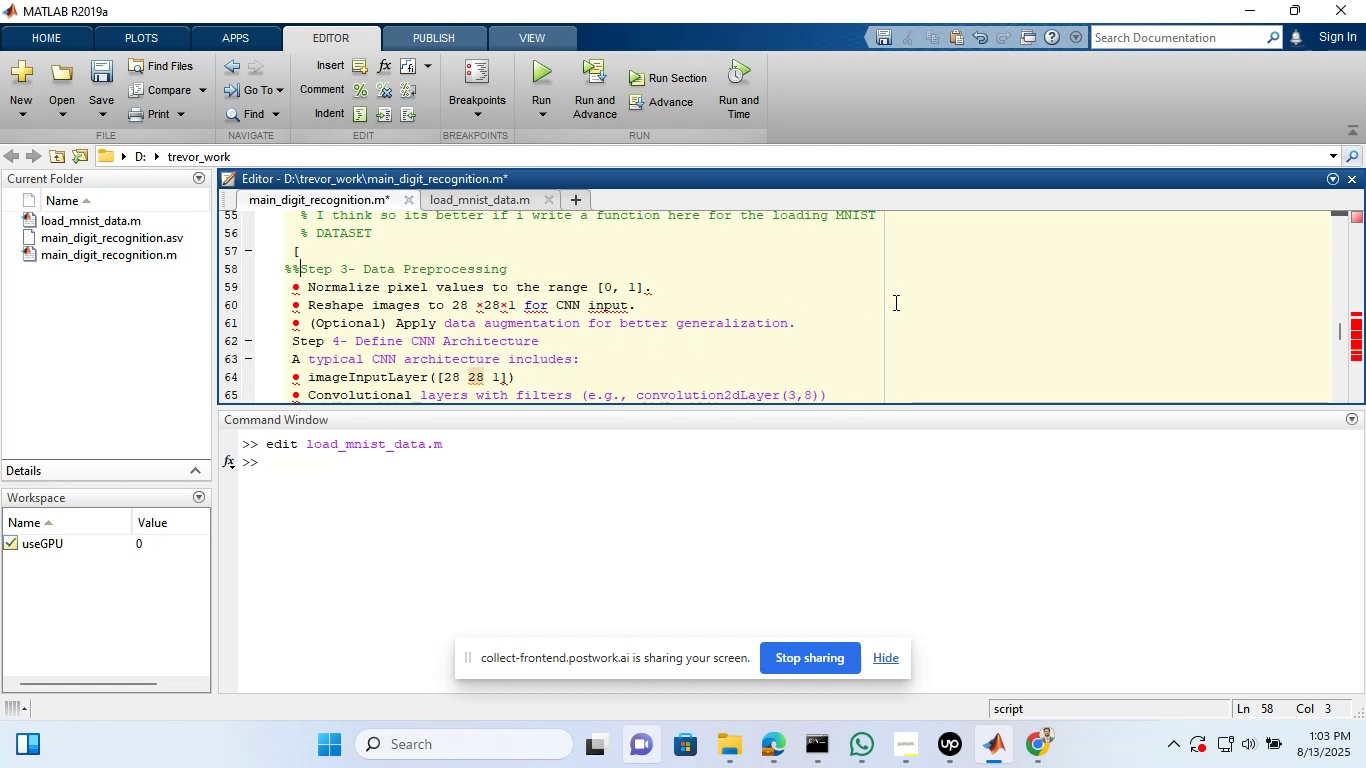 
left_click([813, 324])
 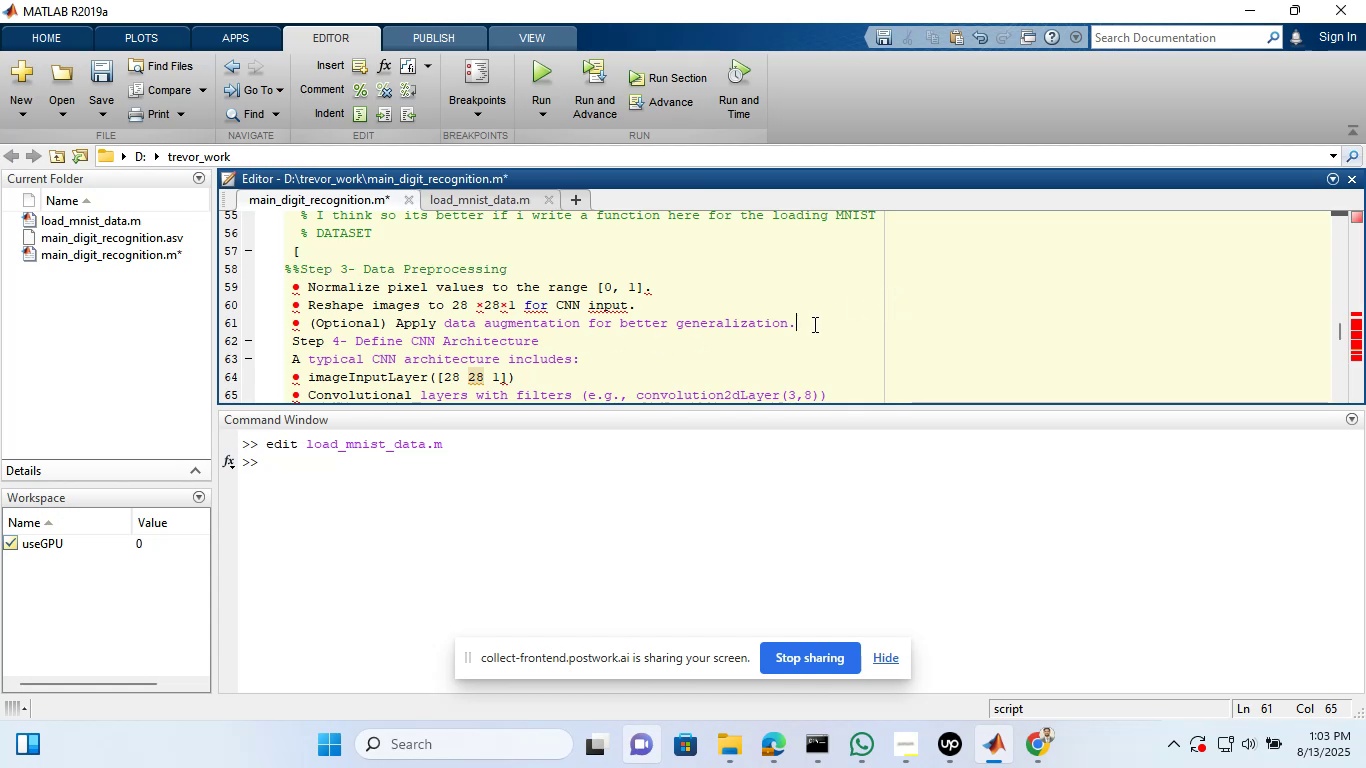 
key(Enter)
 